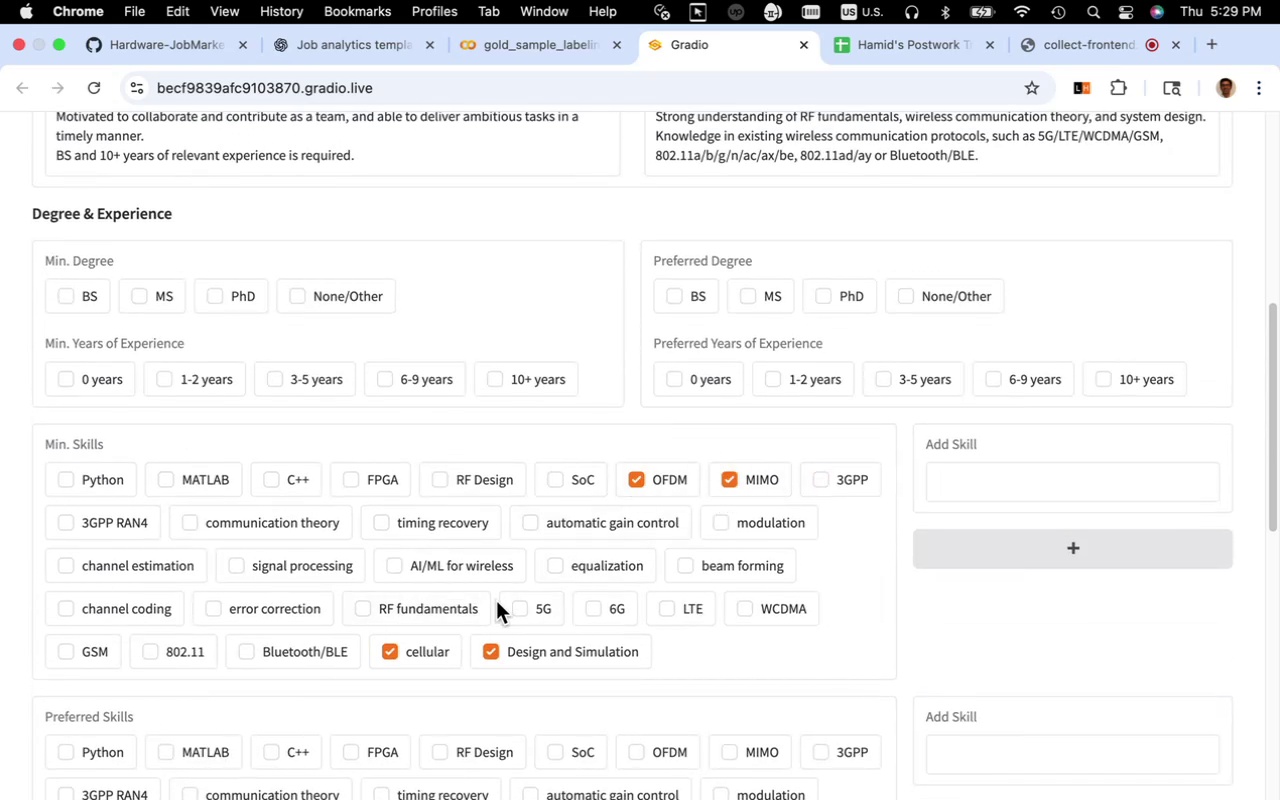 
scroll: coordinate [496, 602], scroll_direction: up, amount: 5.0
 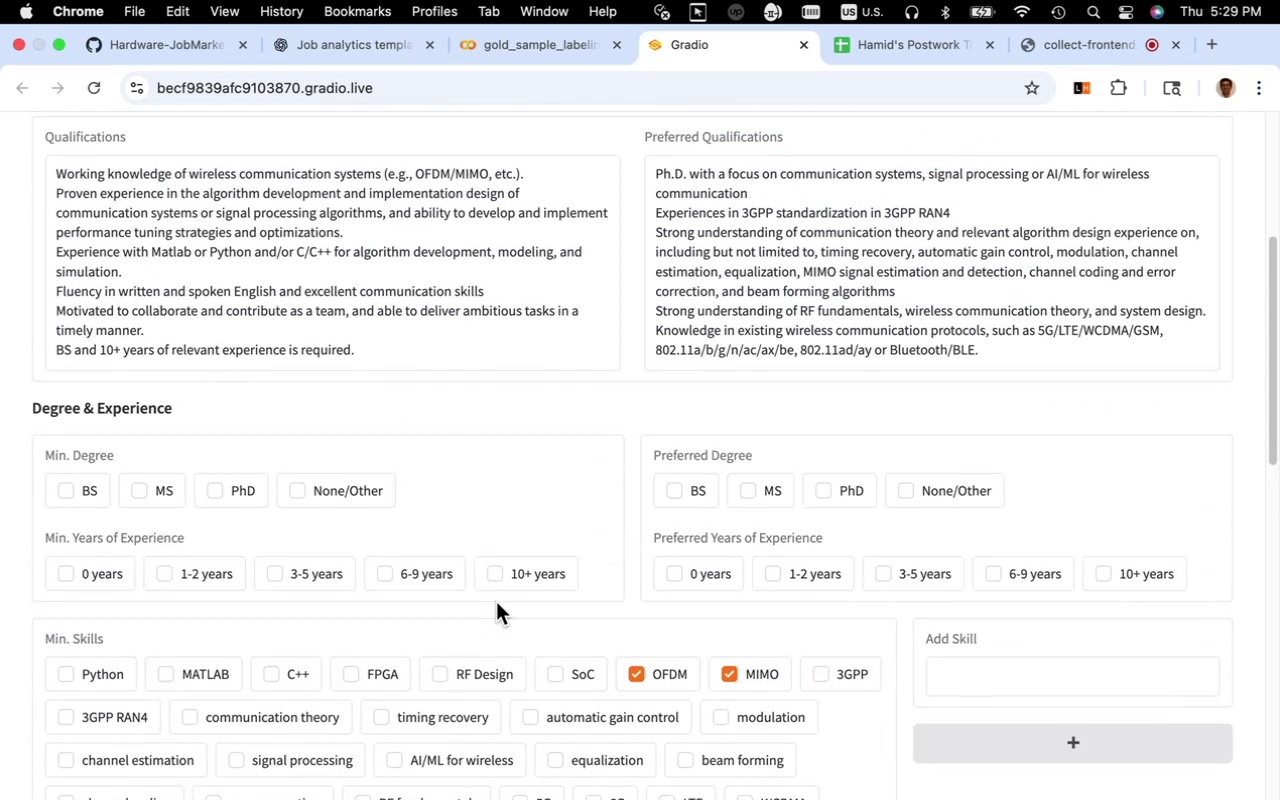 
scroll: coordinate [496, 602], scroll_direction: down, amount: 5.0
 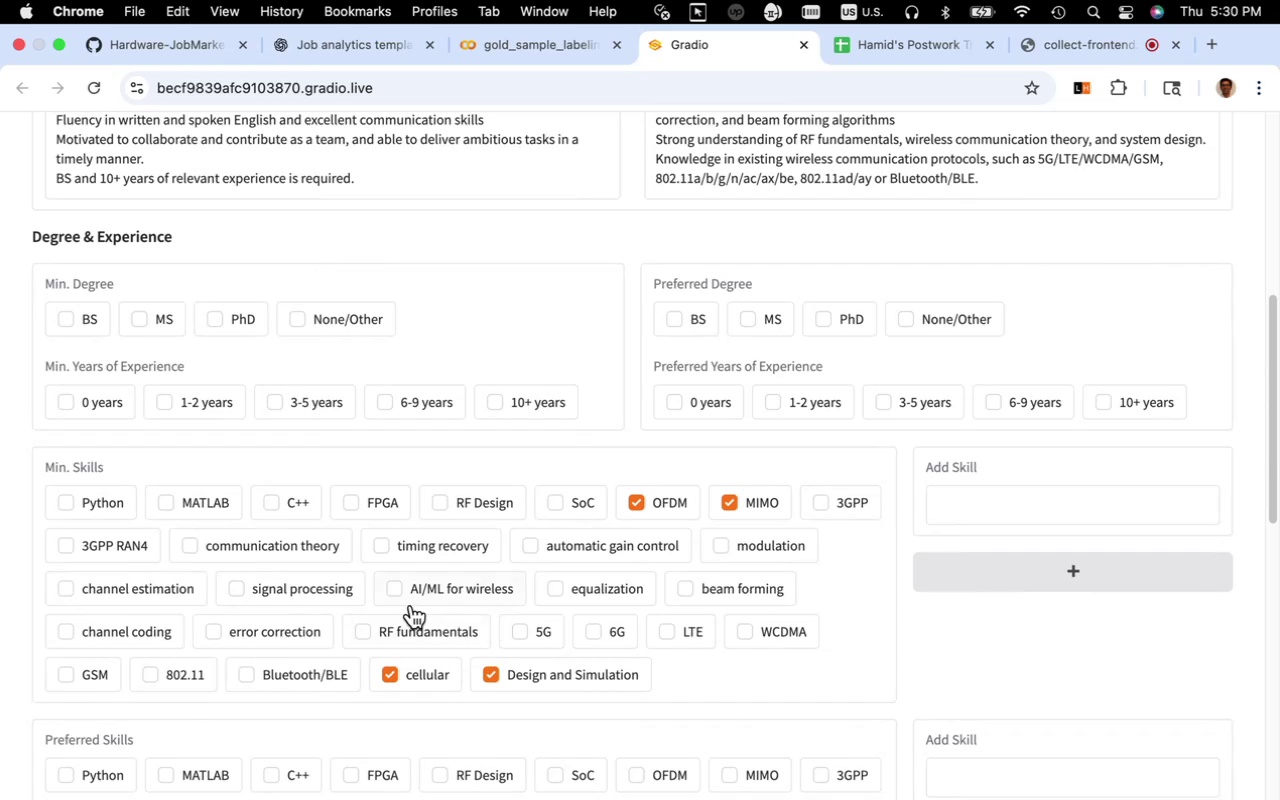 
scroll: coordinate [400, 607], scroll_direction: up, amount: 8.0
 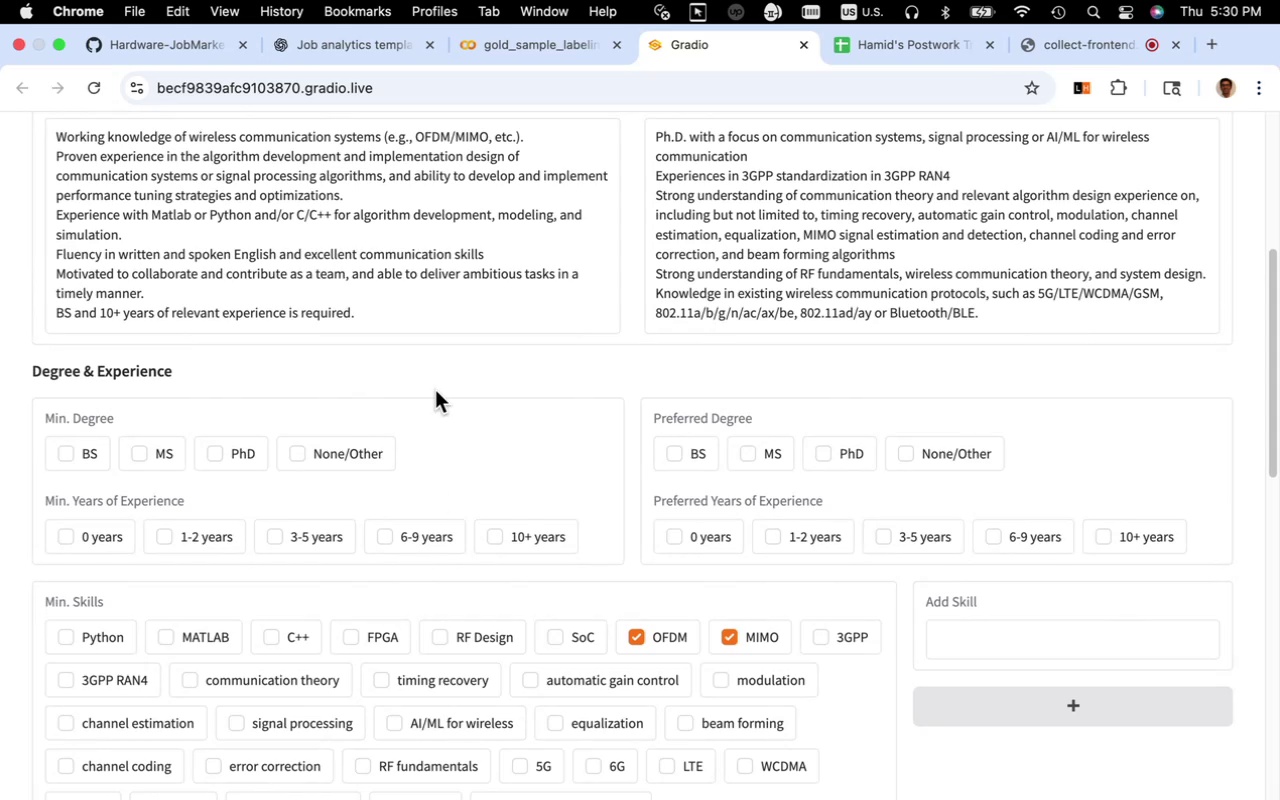 
wait(26.91)
 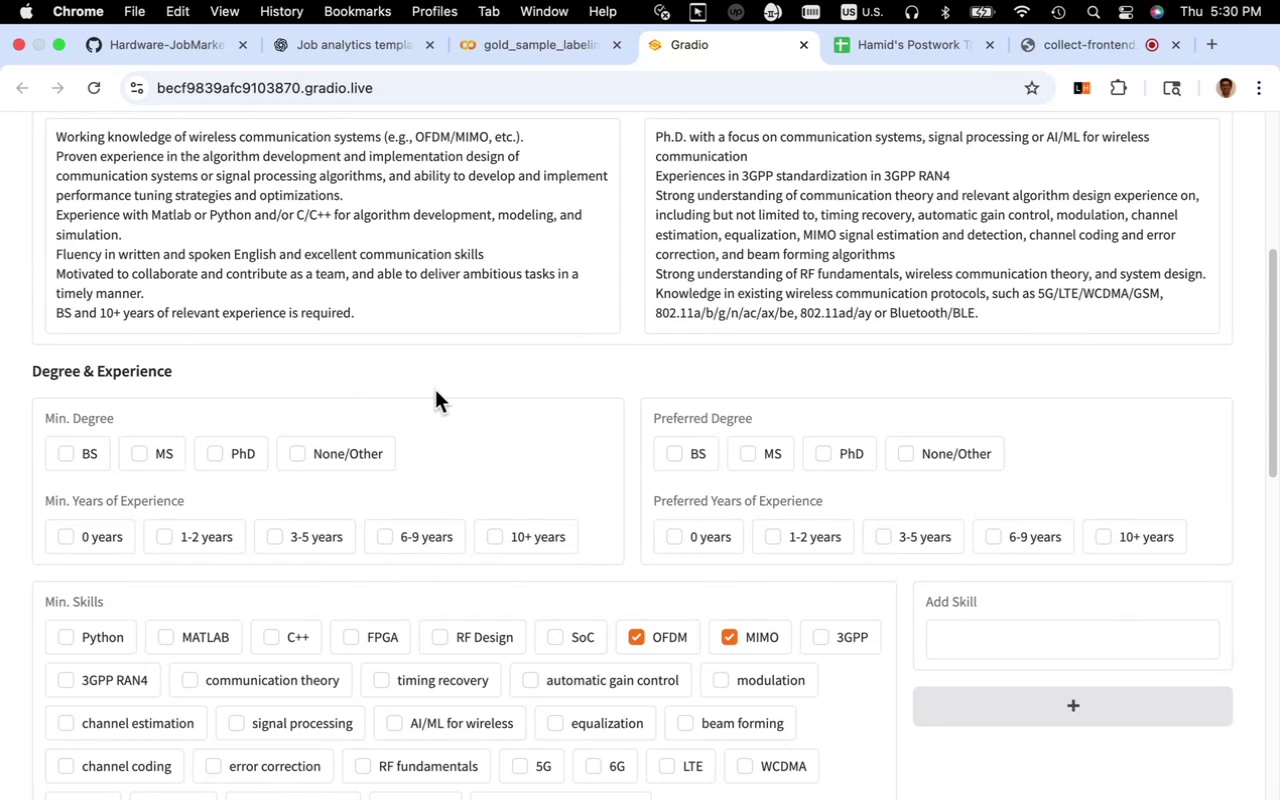 
left_click_drag(start_coordinate=[340, 158], to_coordinate=[202, 161])
 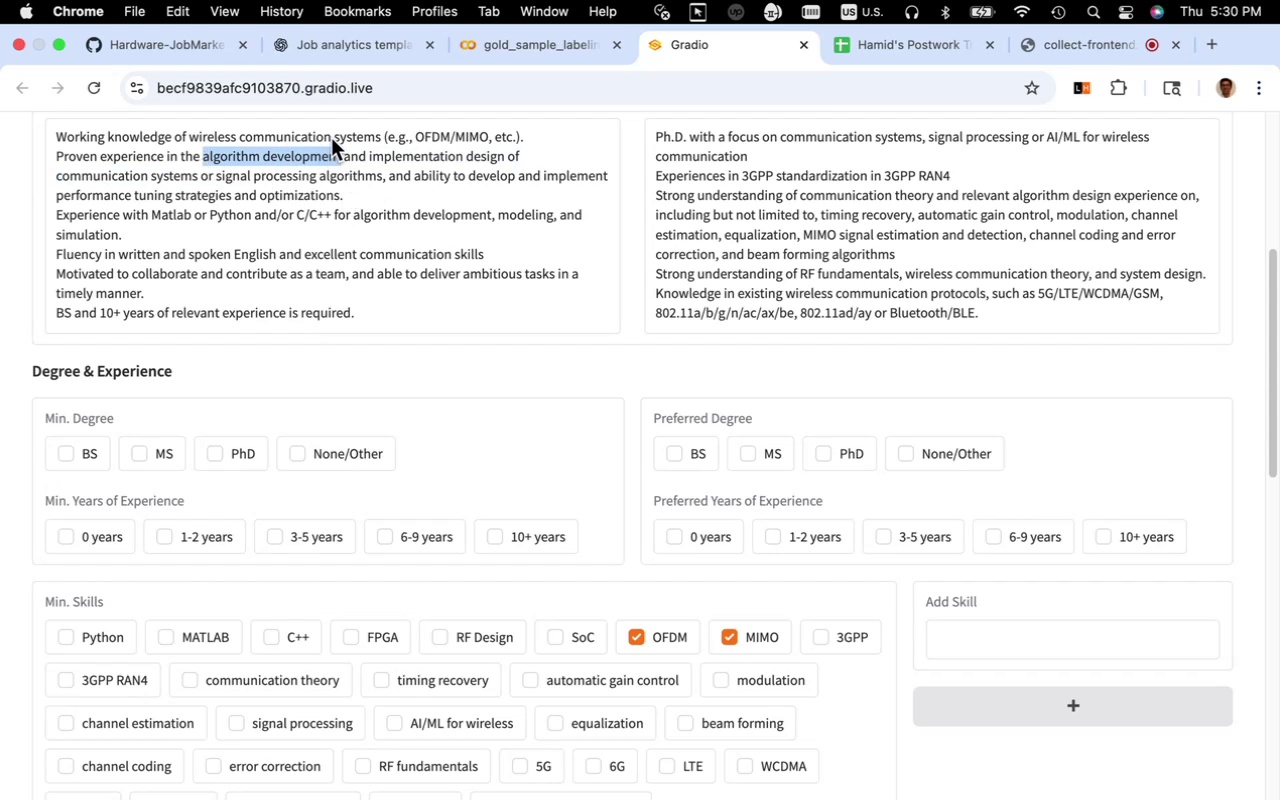 
left_click_drag(start_coordinate=[331, 138], to_coordinate=[191, 140])
 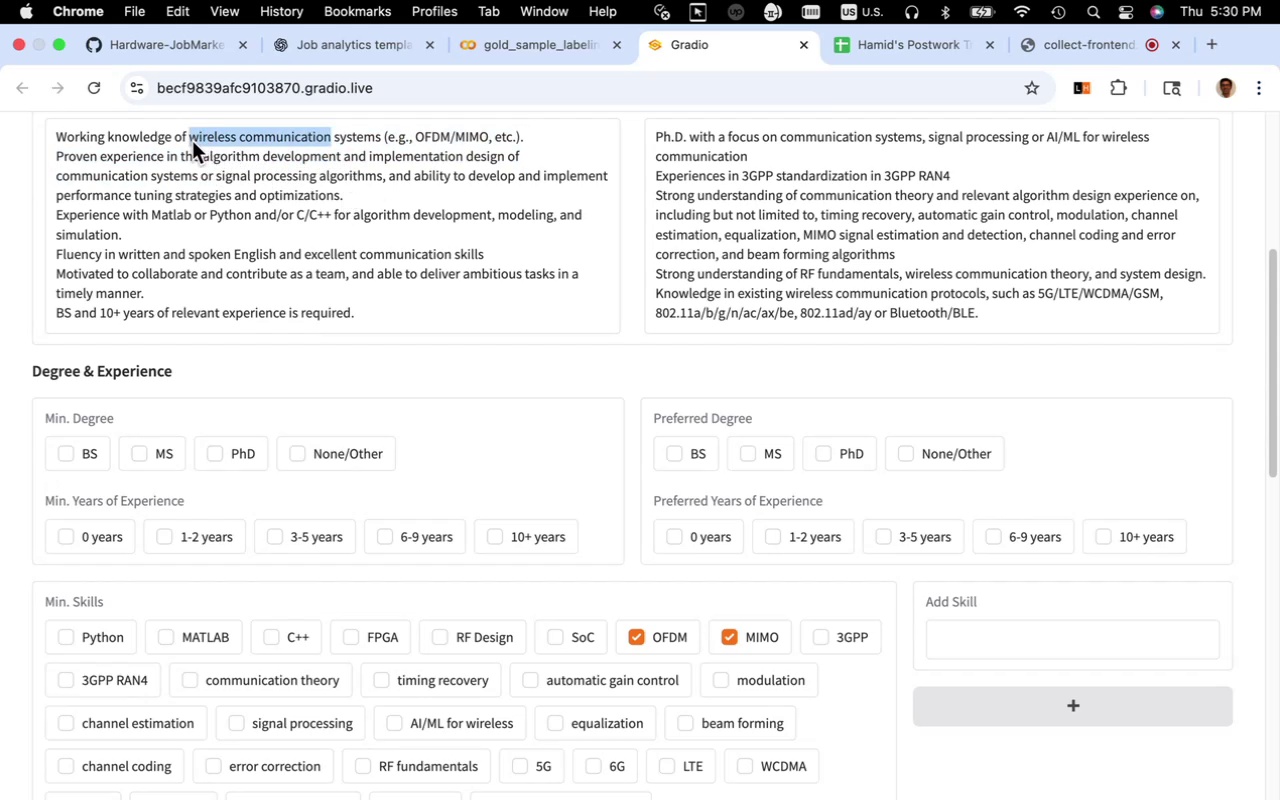 
key(Meta+C)
 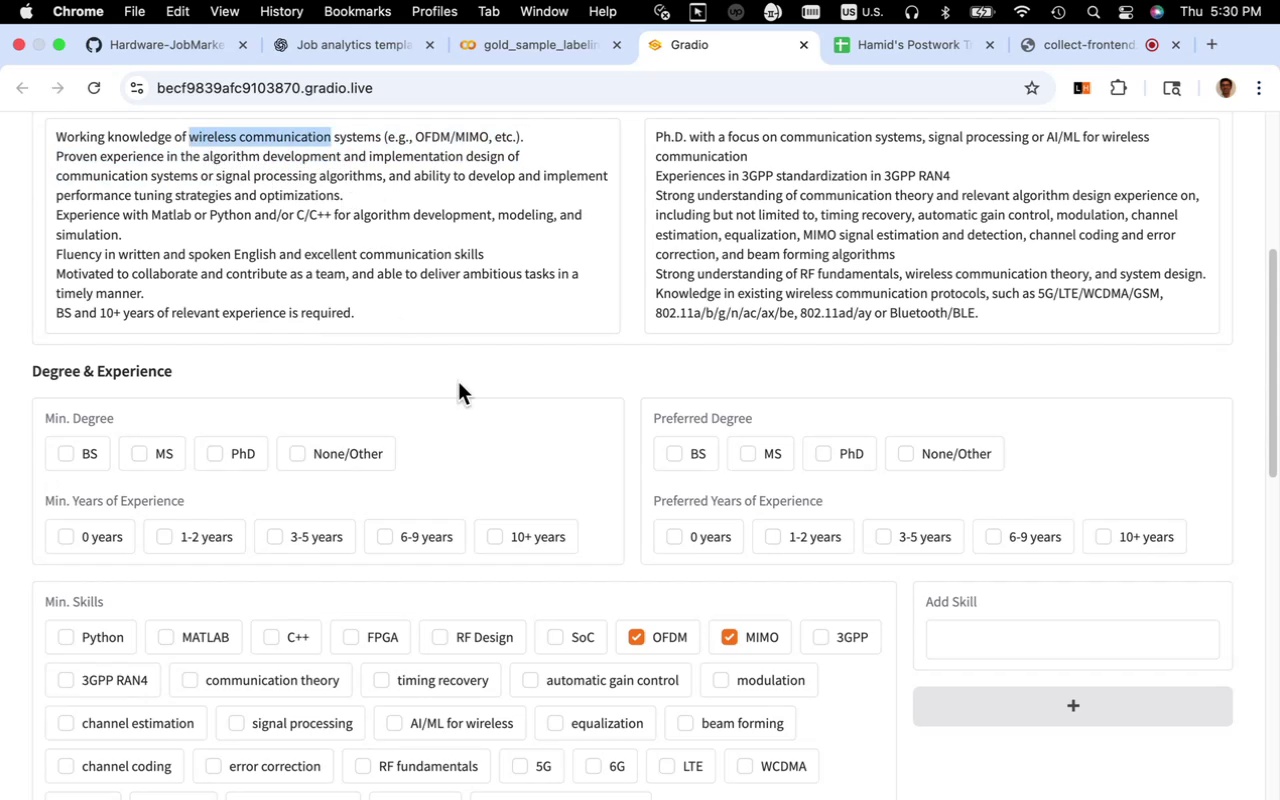 
scroll: coordinate [599, 451], scroll_direction: down, amount: 3.0
 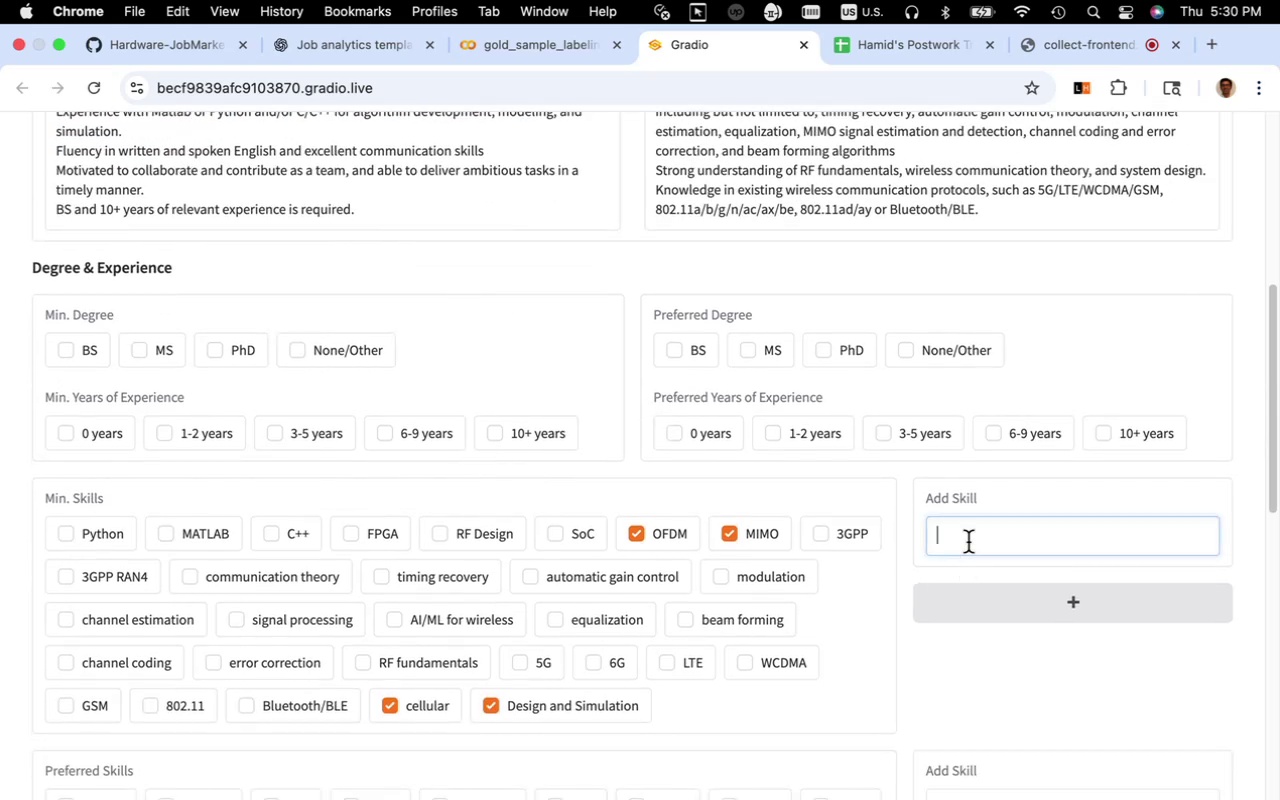 
key(Meta+CommandLeft)
 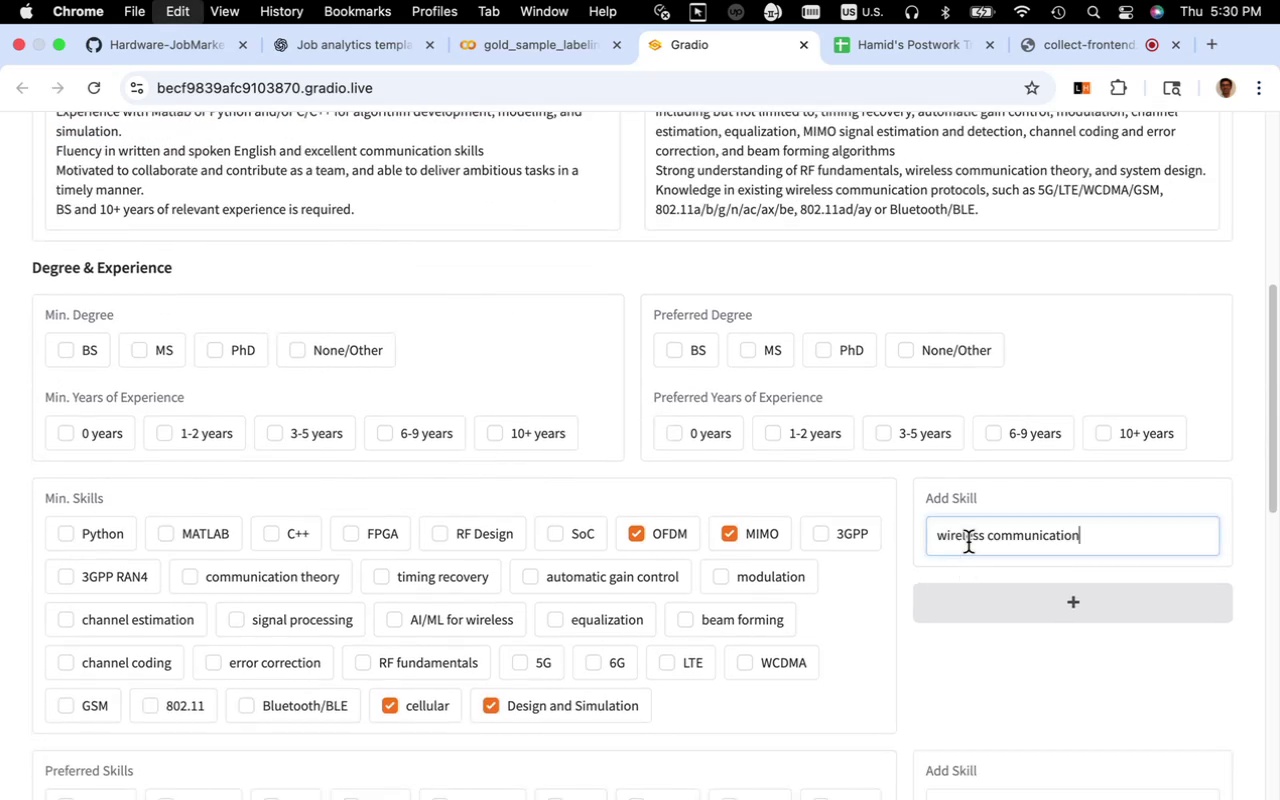 
key(Meta+V)
 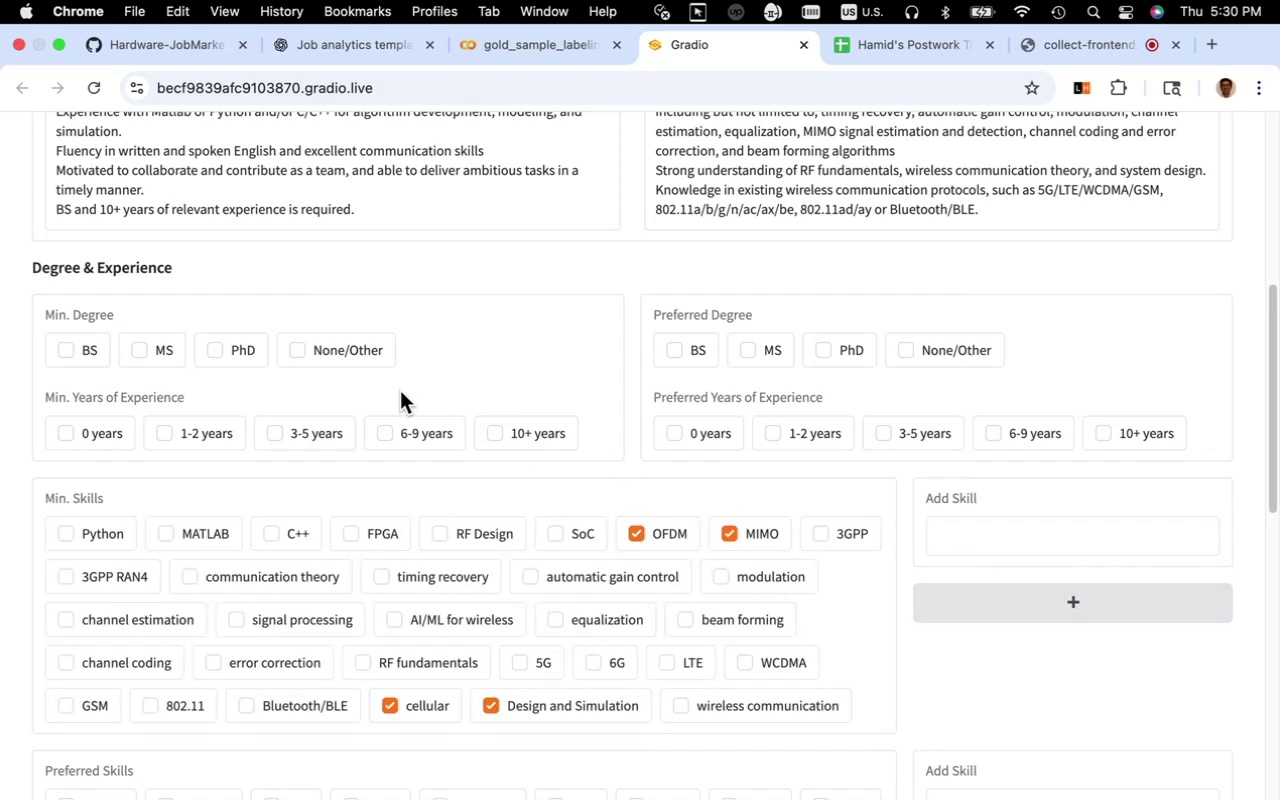 
scroll: coordinate [400, 392], scroll_direction: up, amount: 6.0
 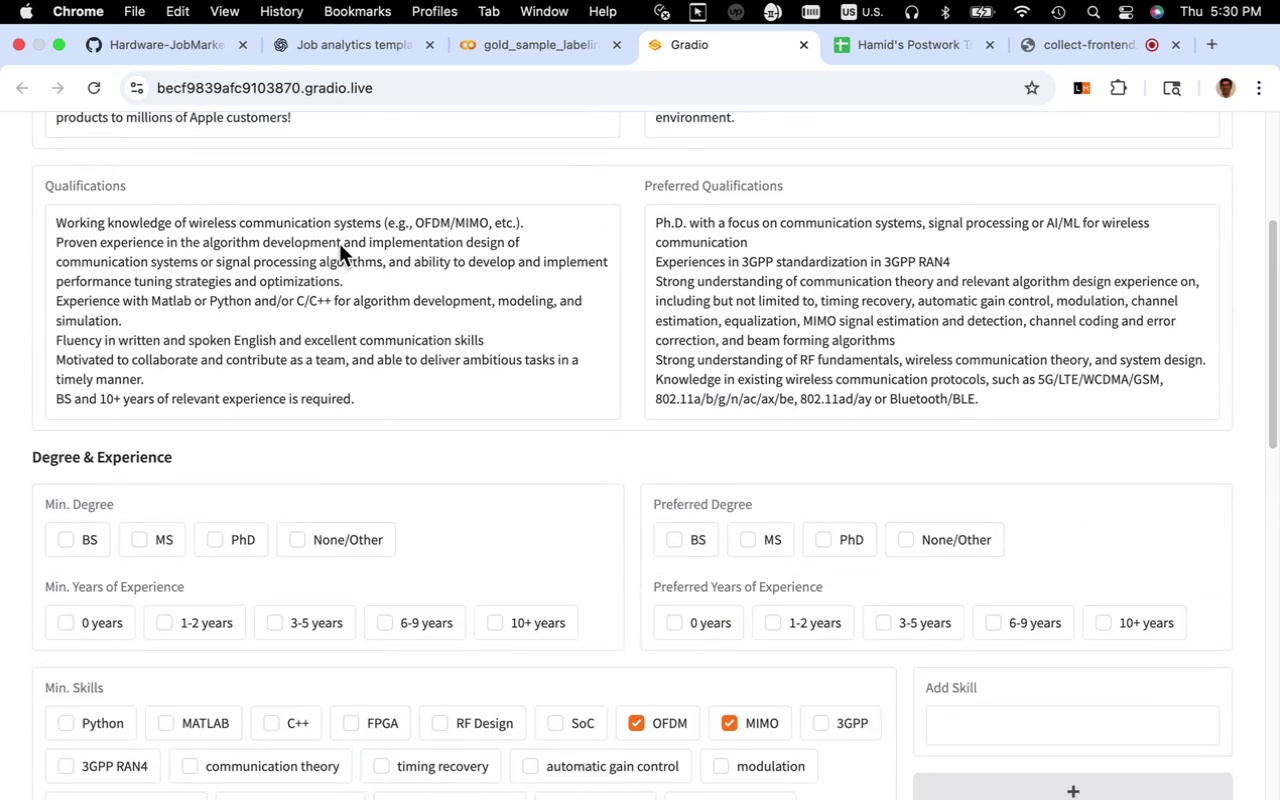 
left_click_drag(start_coordinate=[340, 247], to_coordinate=[203, 249])
 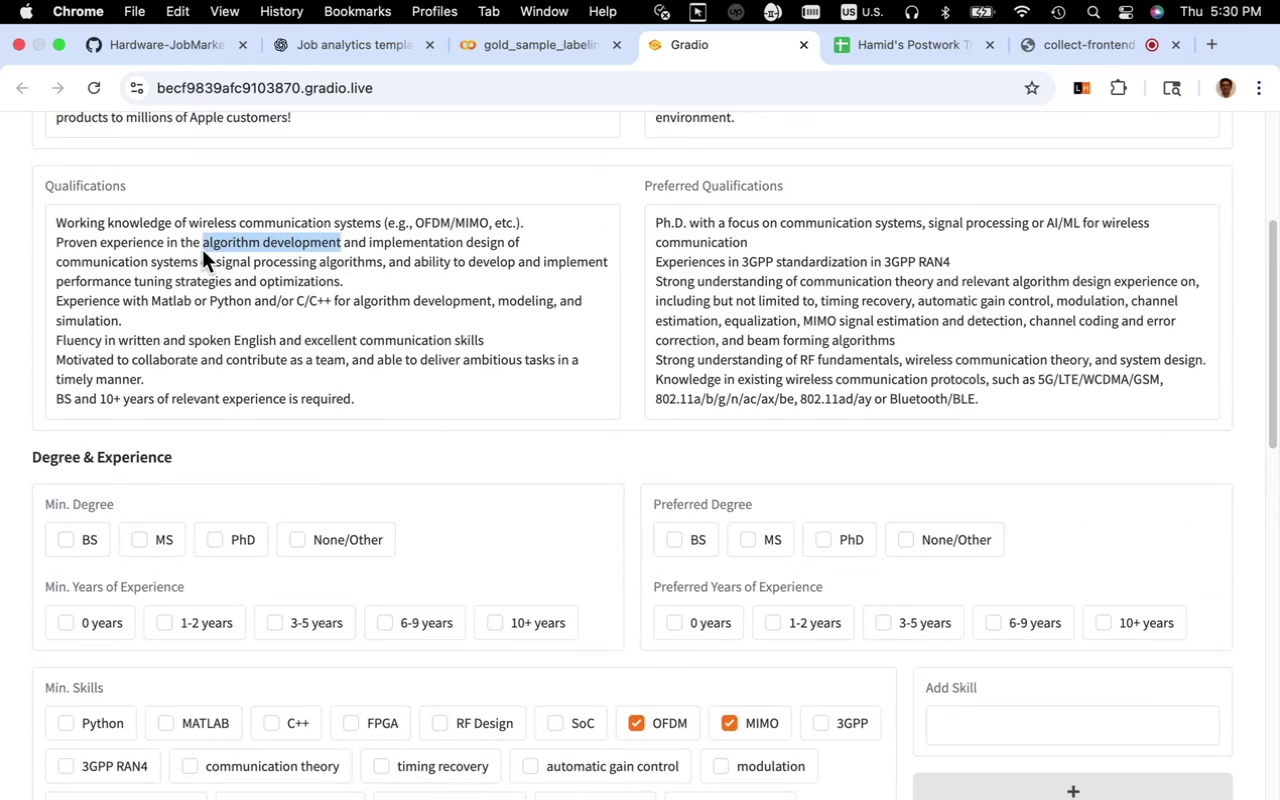 
key(Meta+C)
 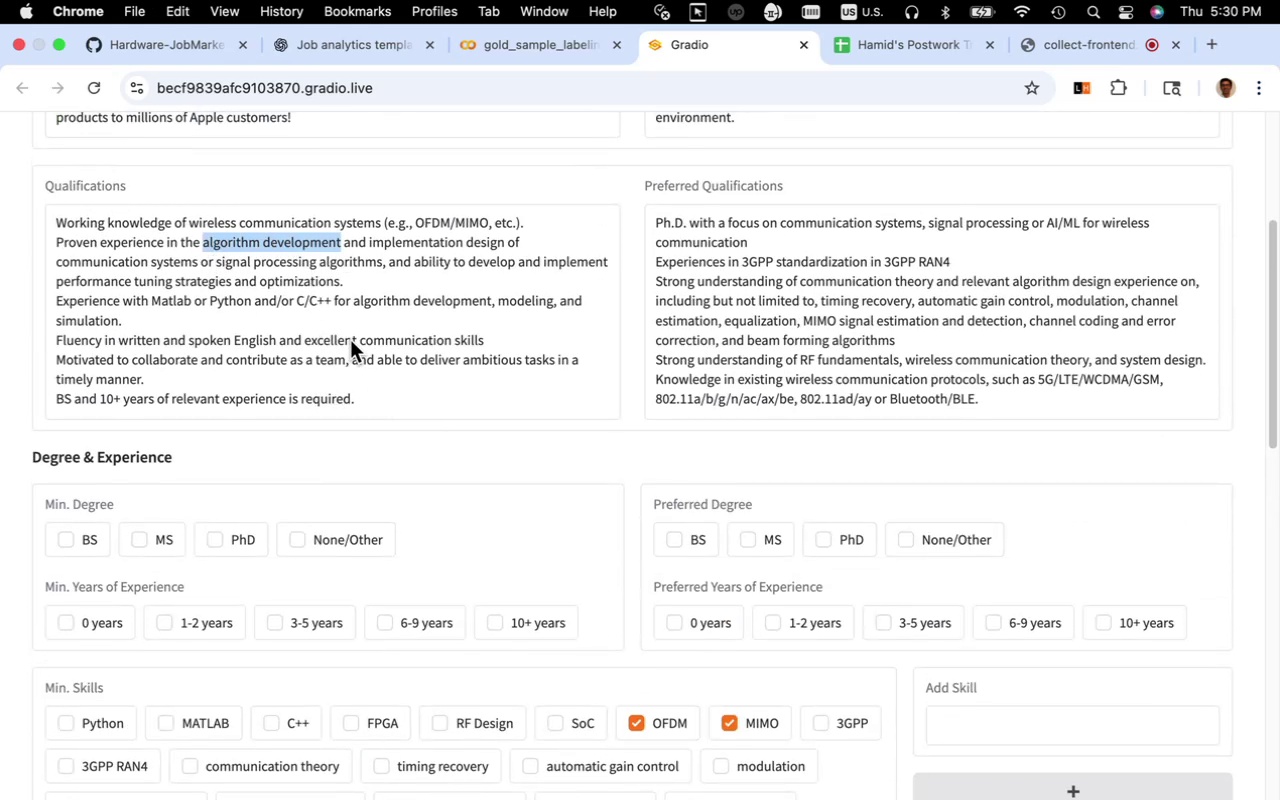 
scroll: coordinate [363, 345], scroll_direction: down, amount: 7.0
 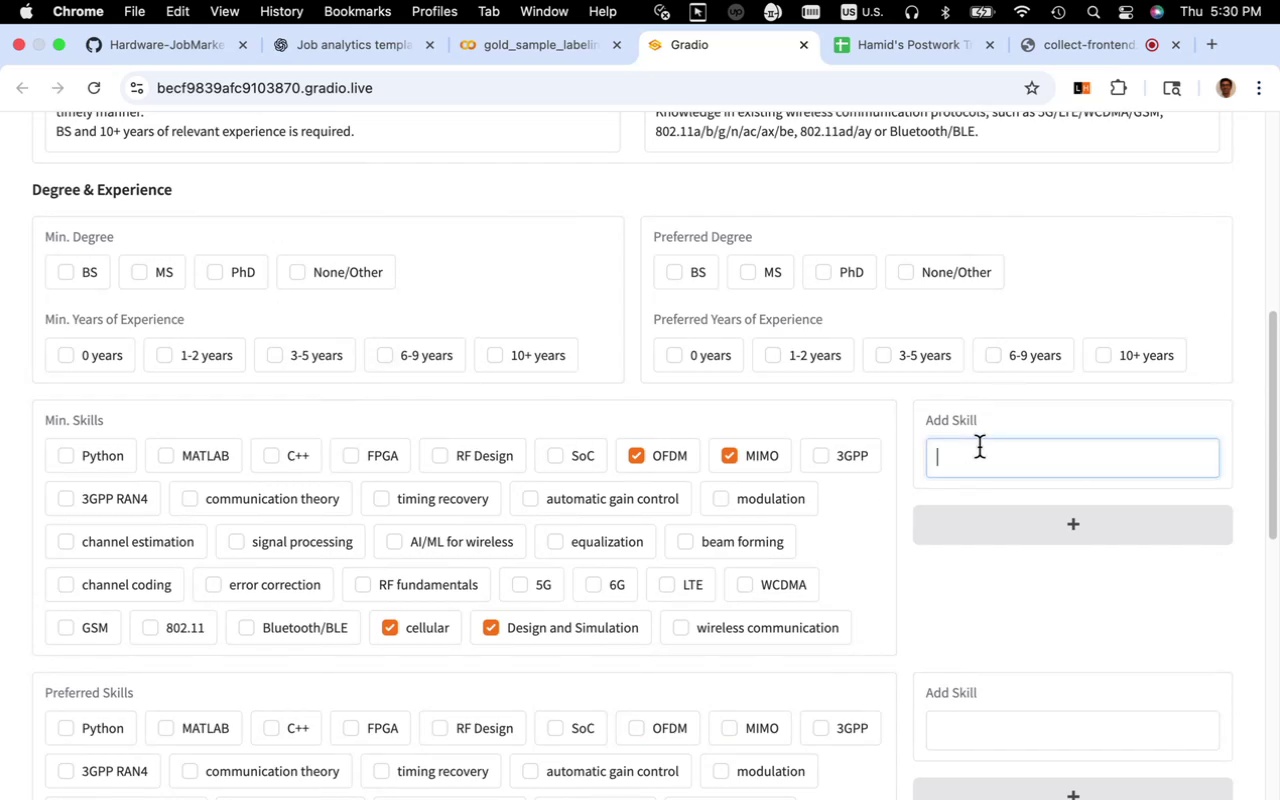 
left_click([979, 447])
 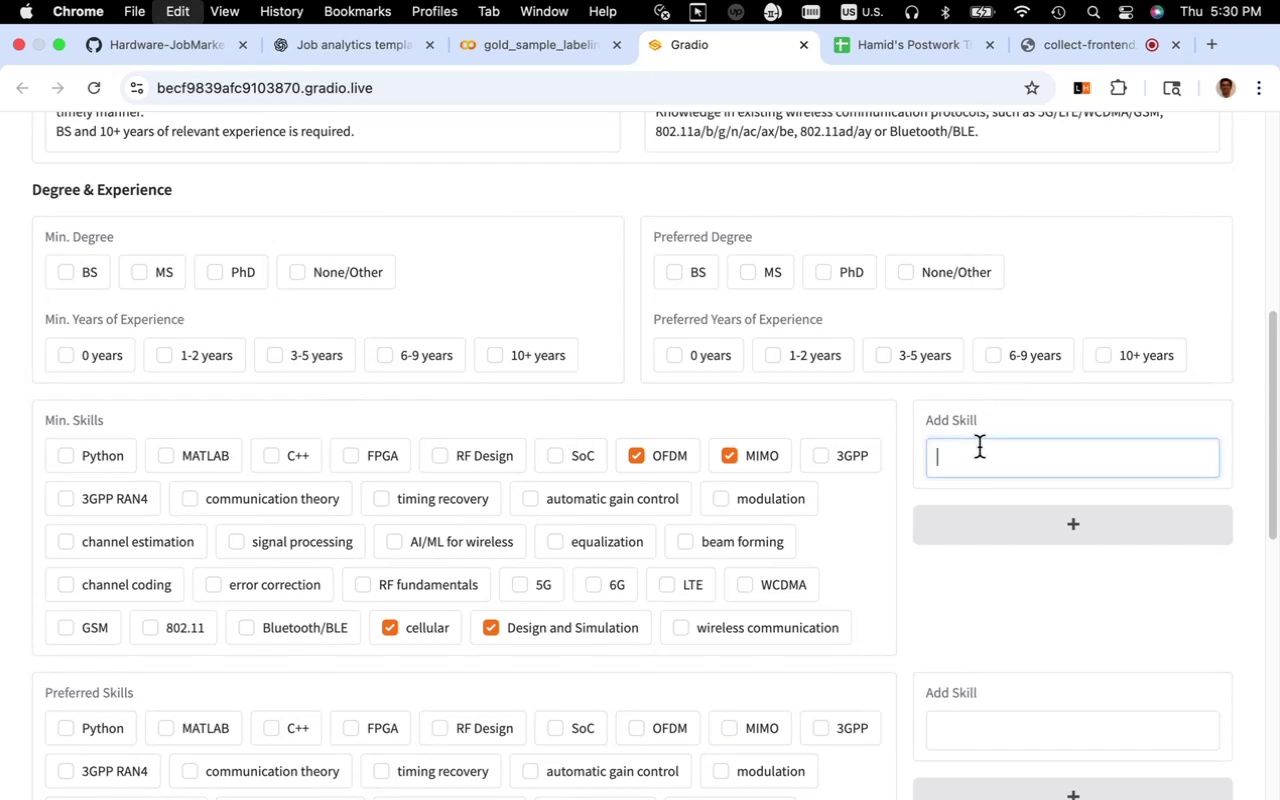 
key(Meta+CommandLeft)
 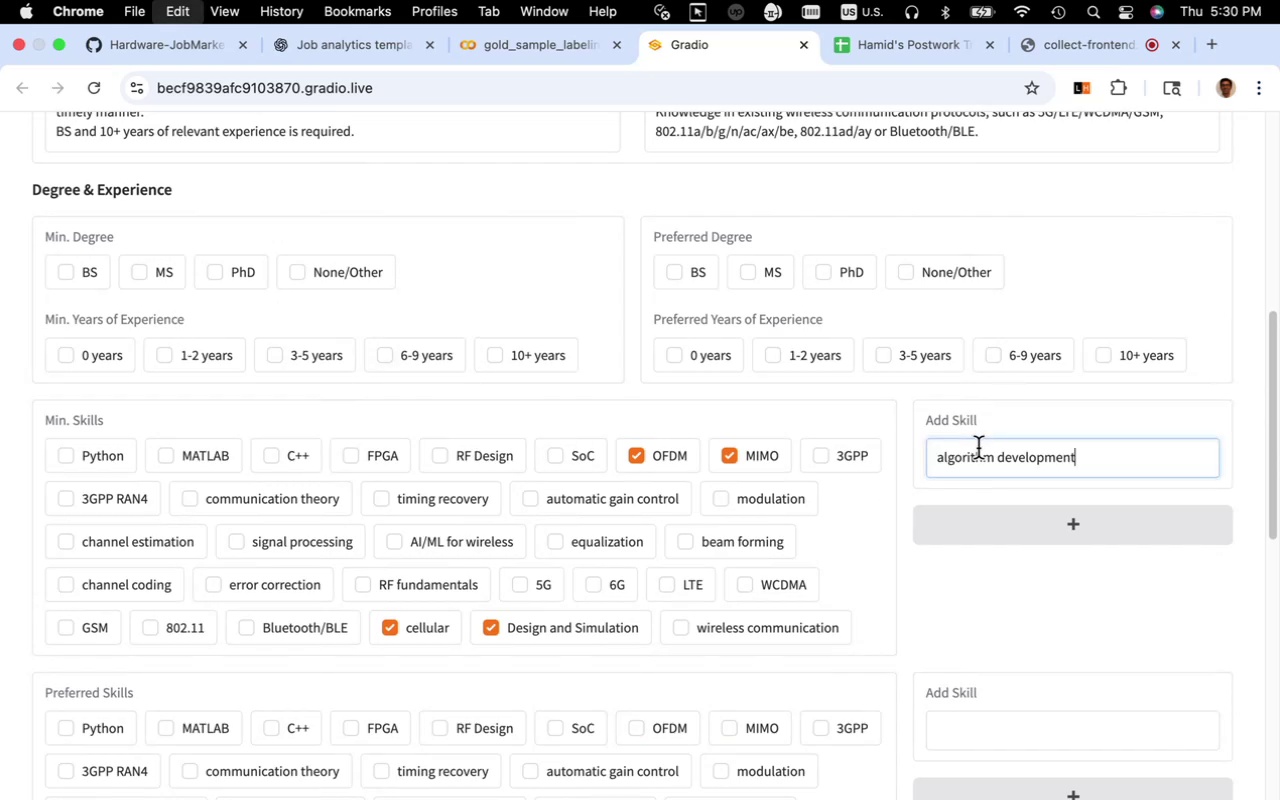 
key(Meta+V)
 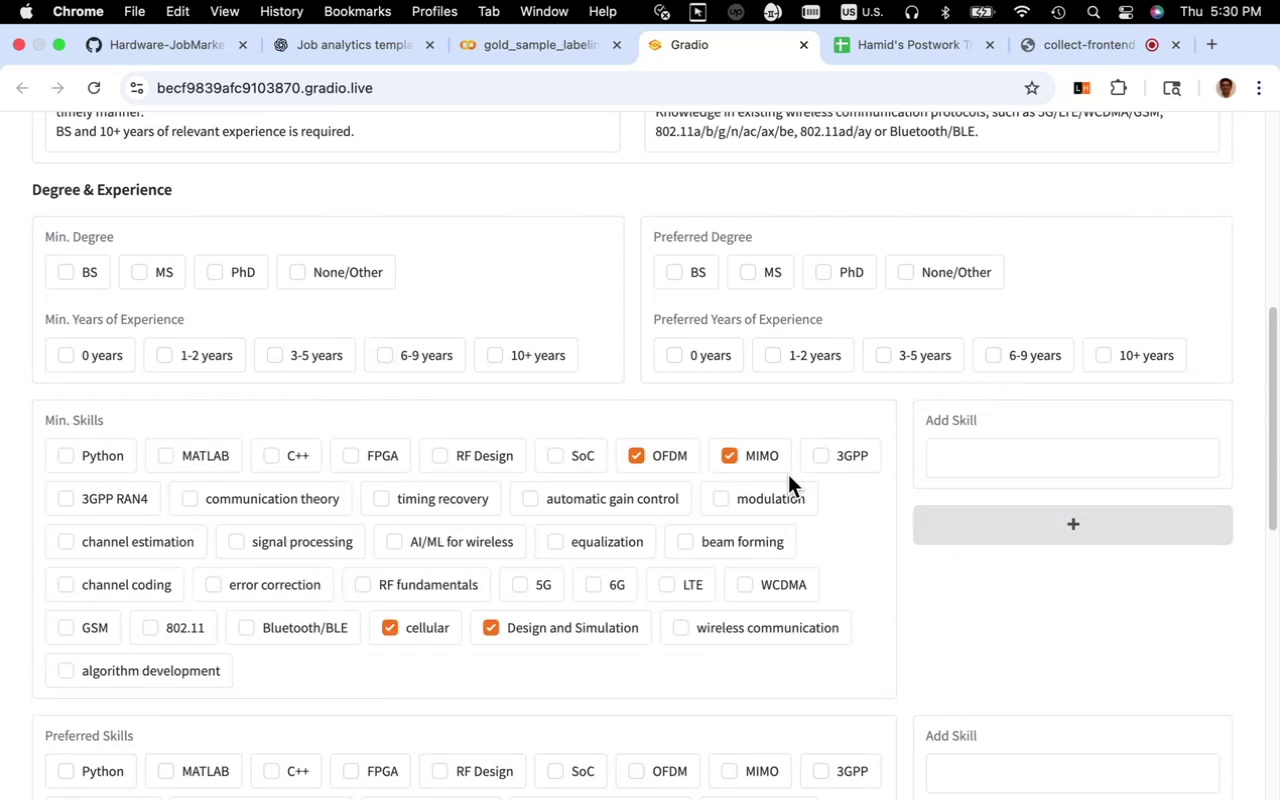 
scroll: coordinate [456, 404], scroll_direction: up, amount: 6.0
 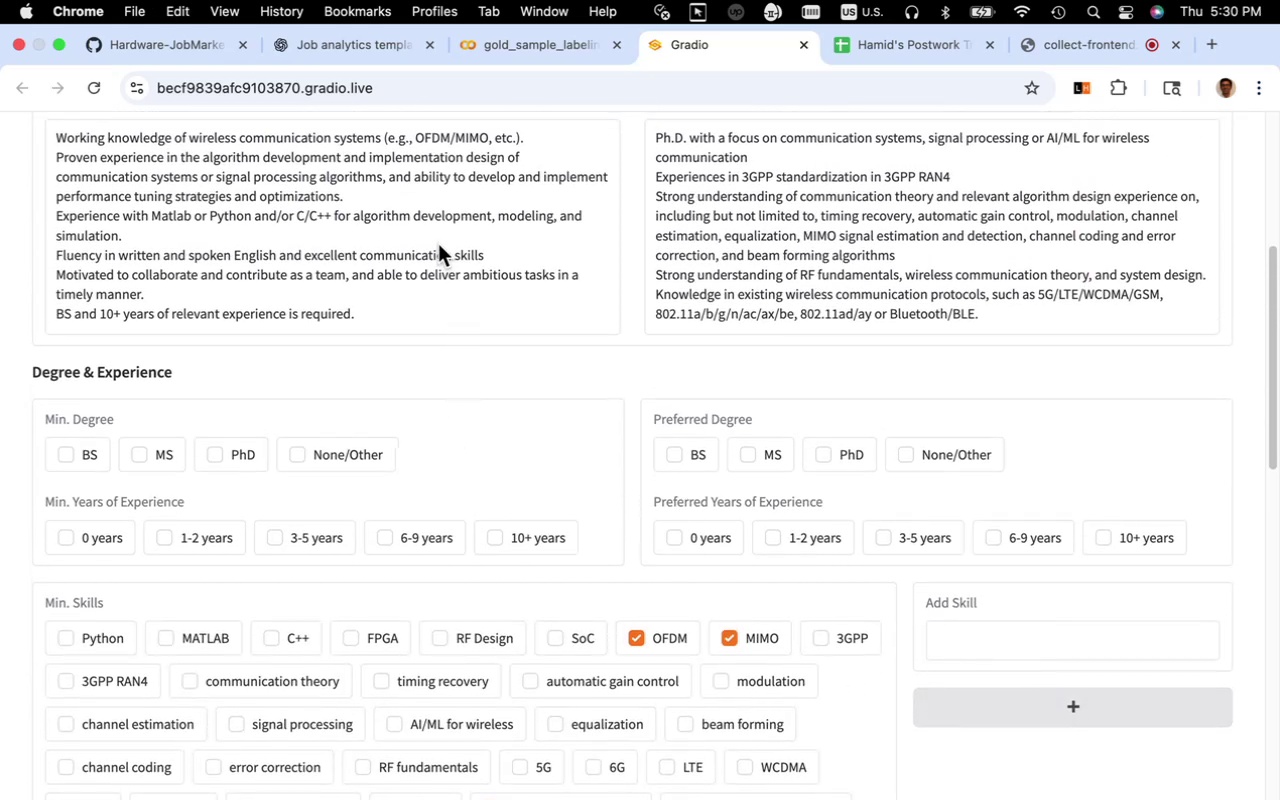 
wait(8.71)
 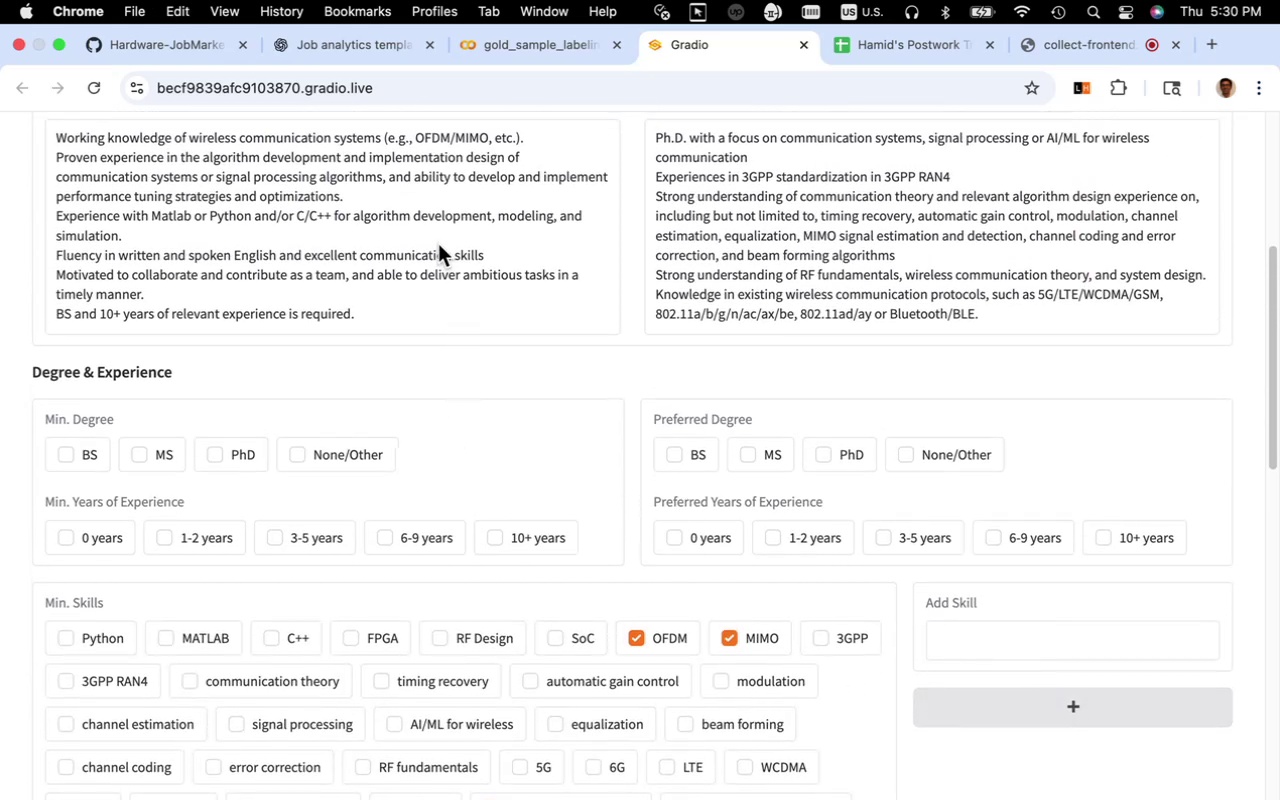 
left_click_drag(start_coordinate=[505, 161], to_coordinate=[369, 166])
 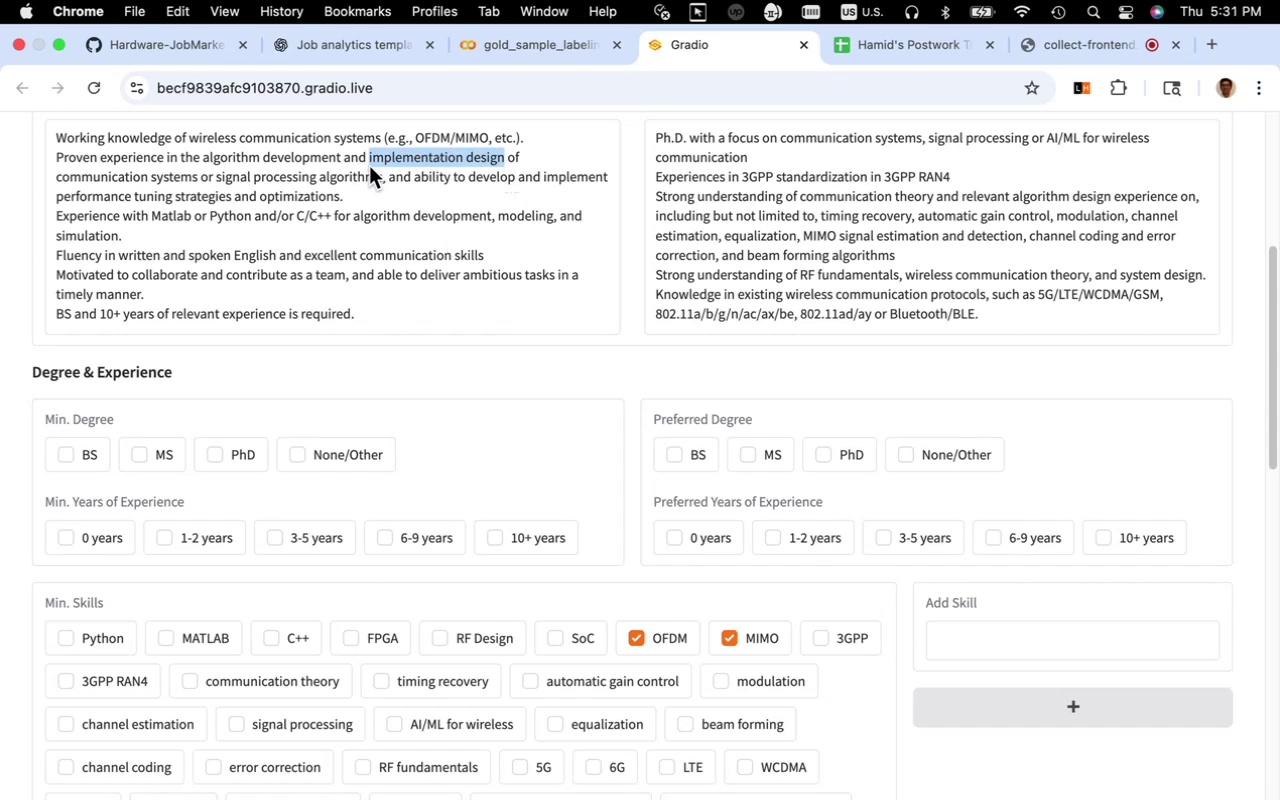 
key(Meta+C)
 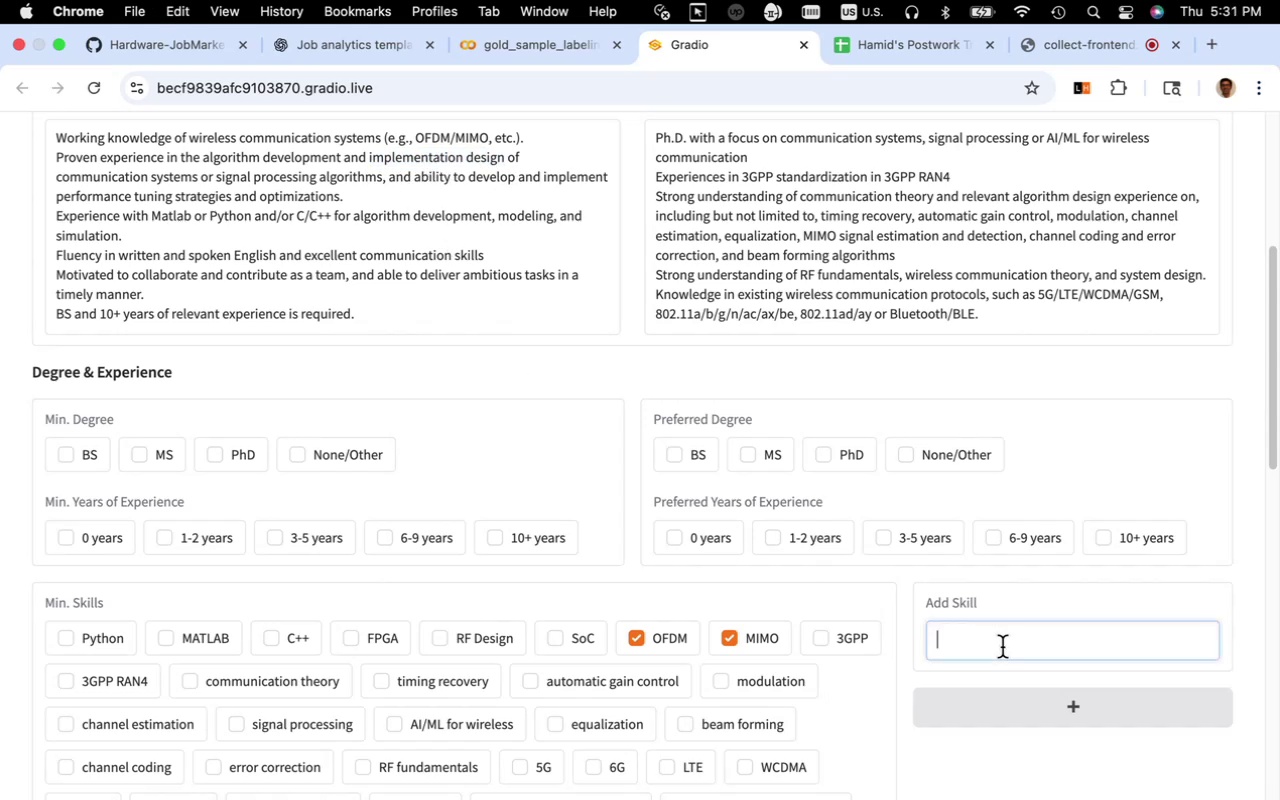 
key(Meta+CommandLeft)
 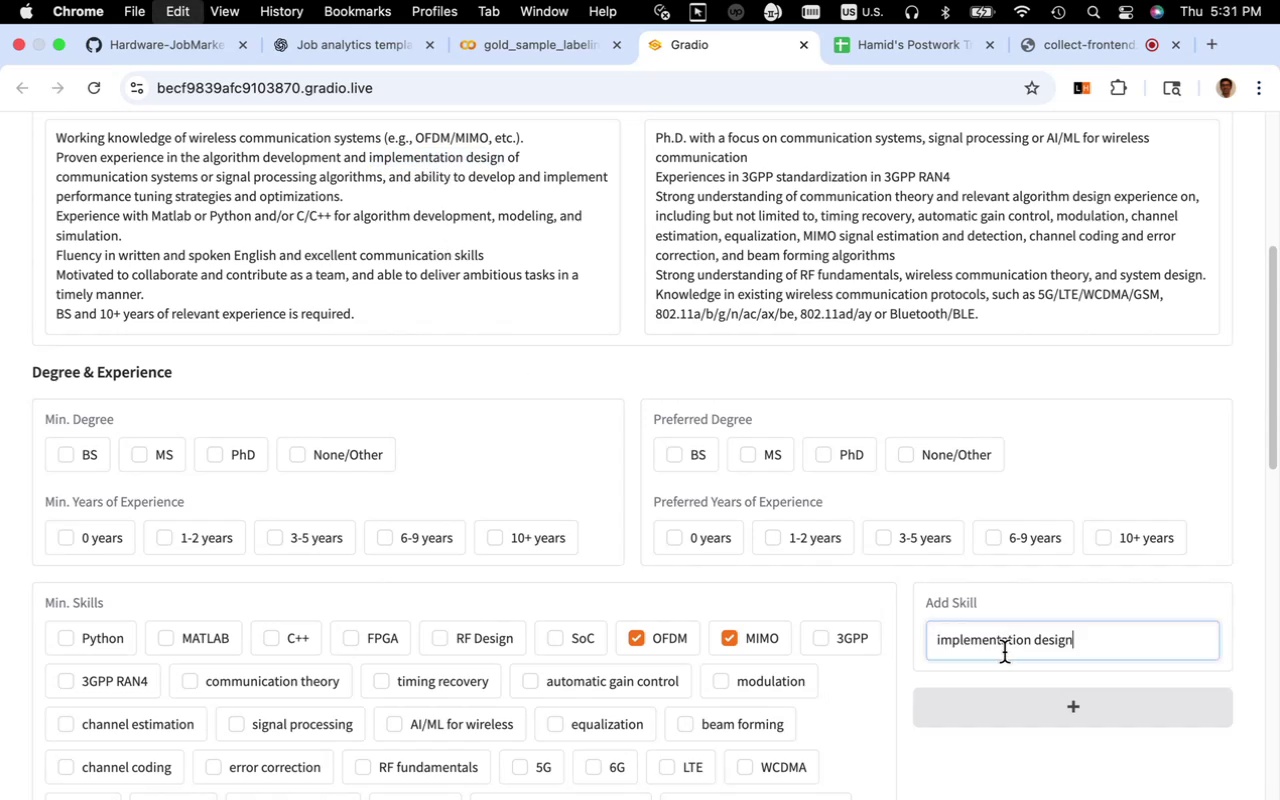 
key(Meta+V)
 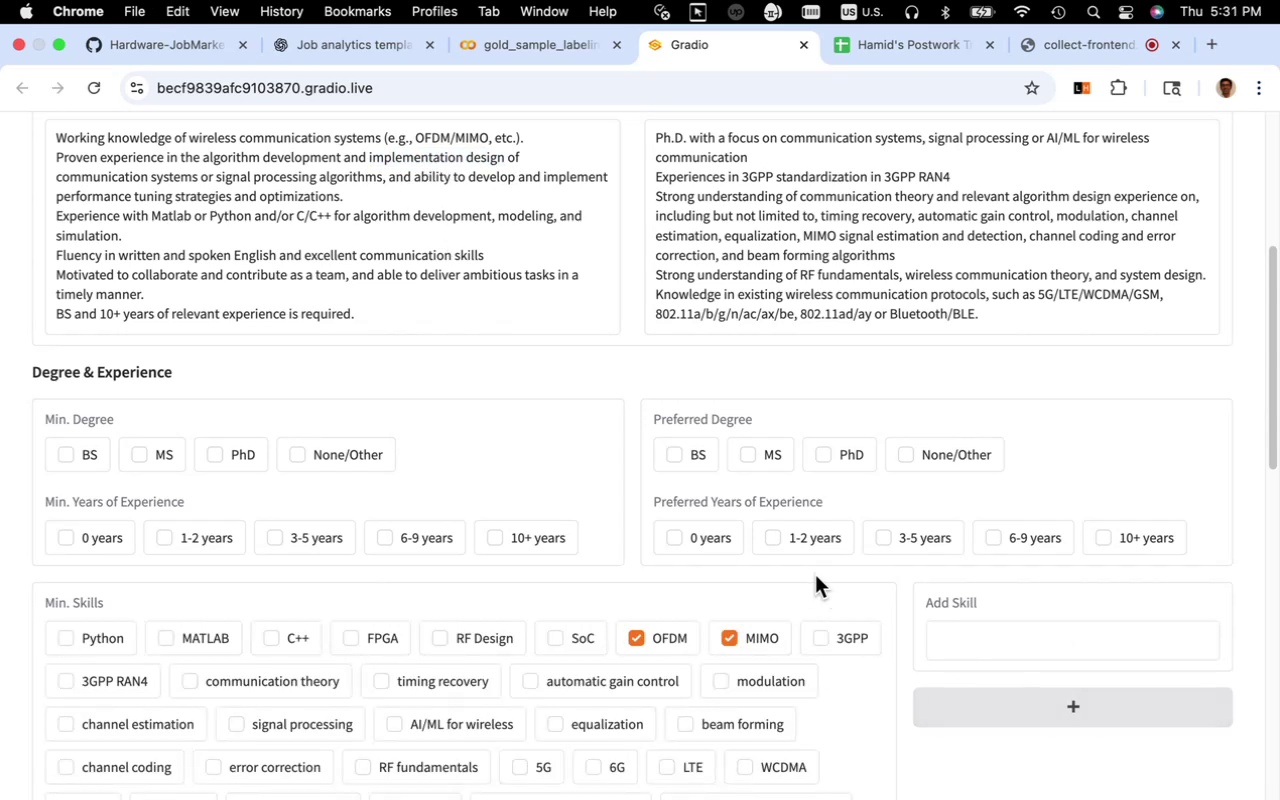 
scroll: coordinate [769, 536], scroll_direction: down, amount: 5.0
 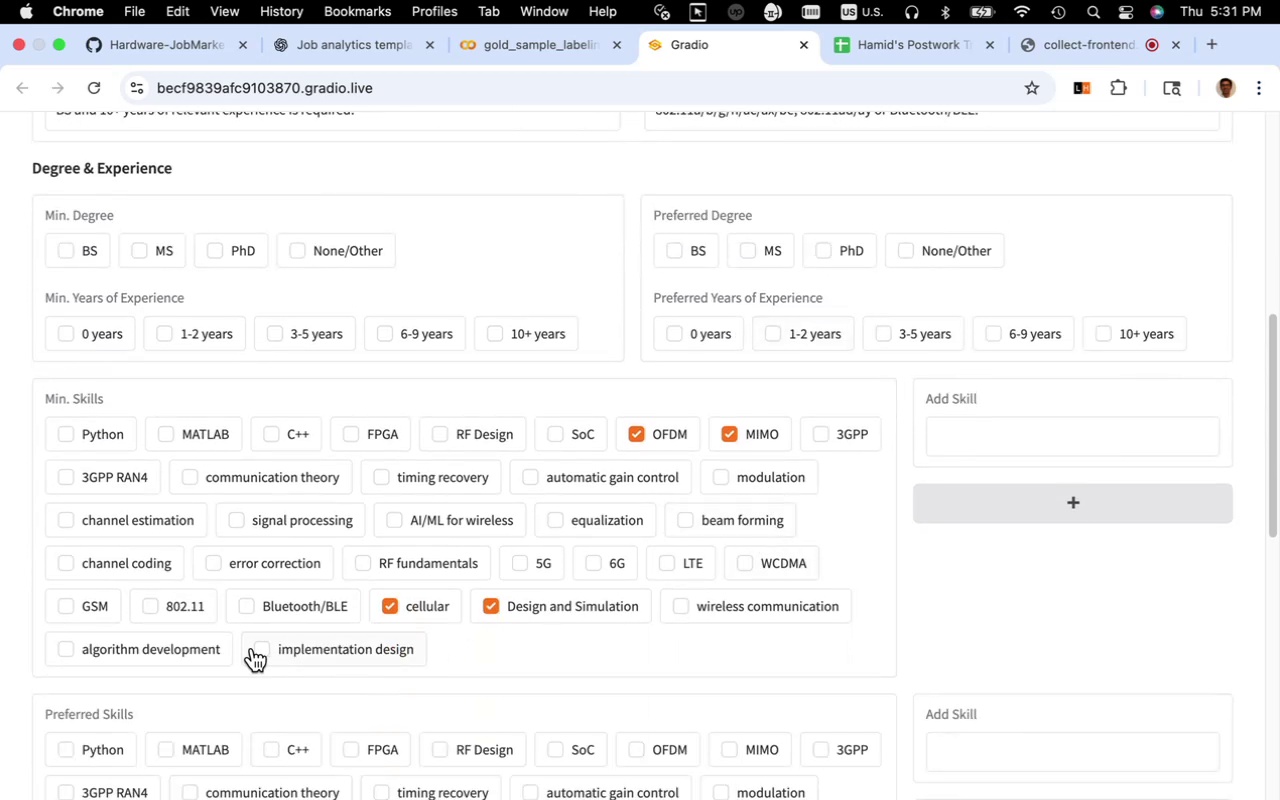 
left_click([267, 647])
 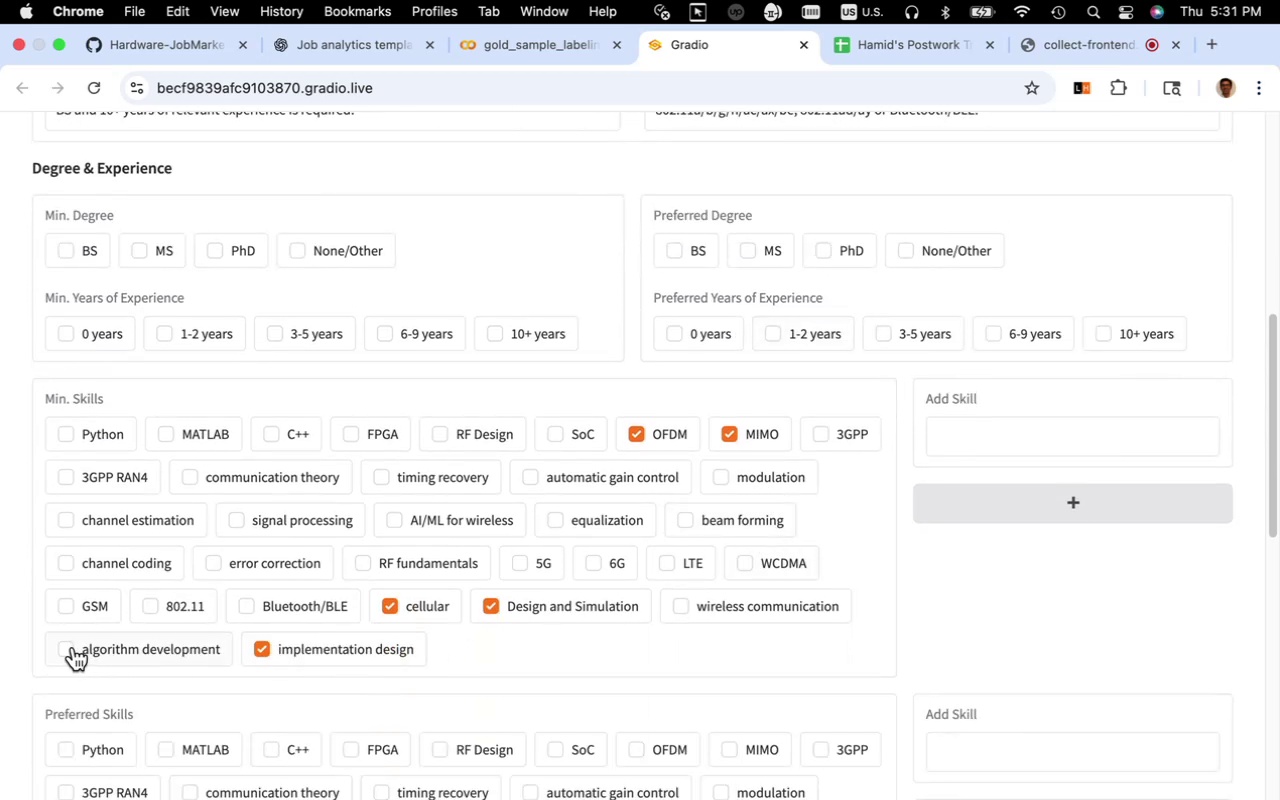 
left_click([73, 647])
 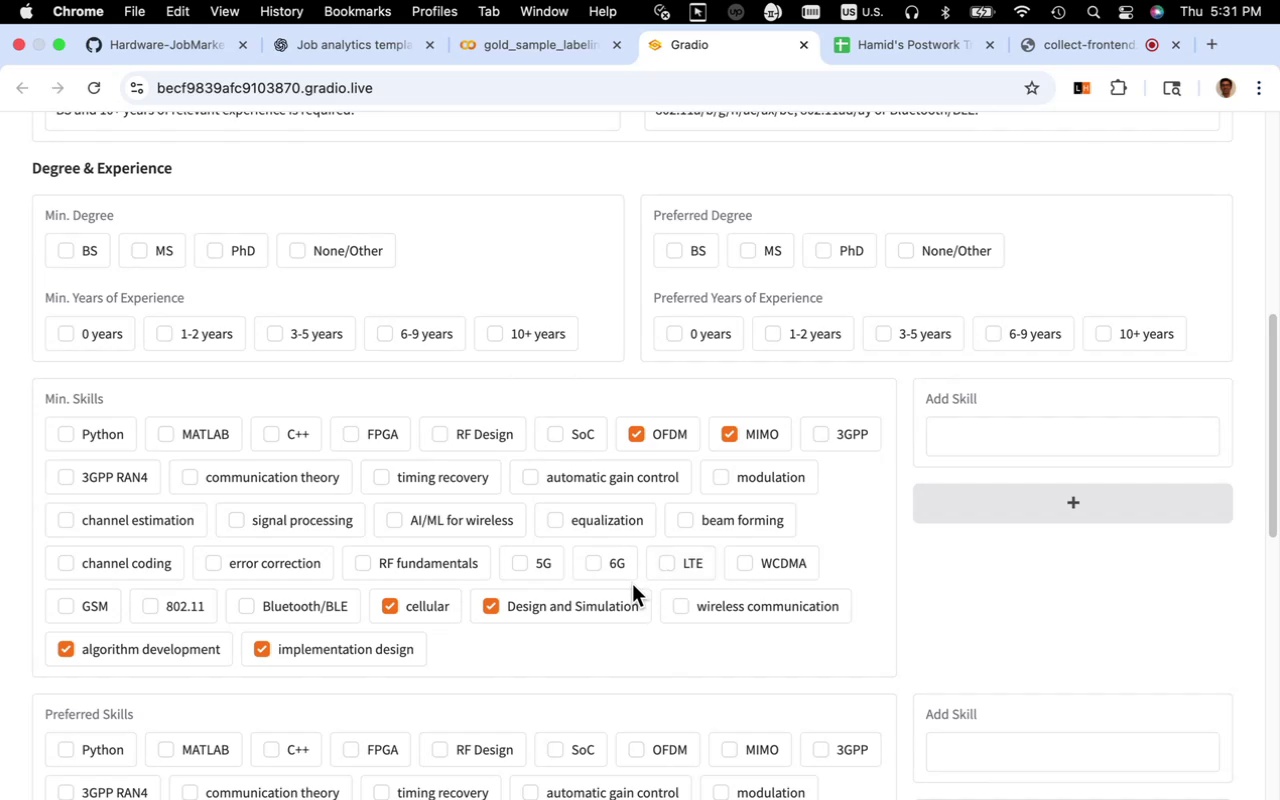 
wait(10.84)
 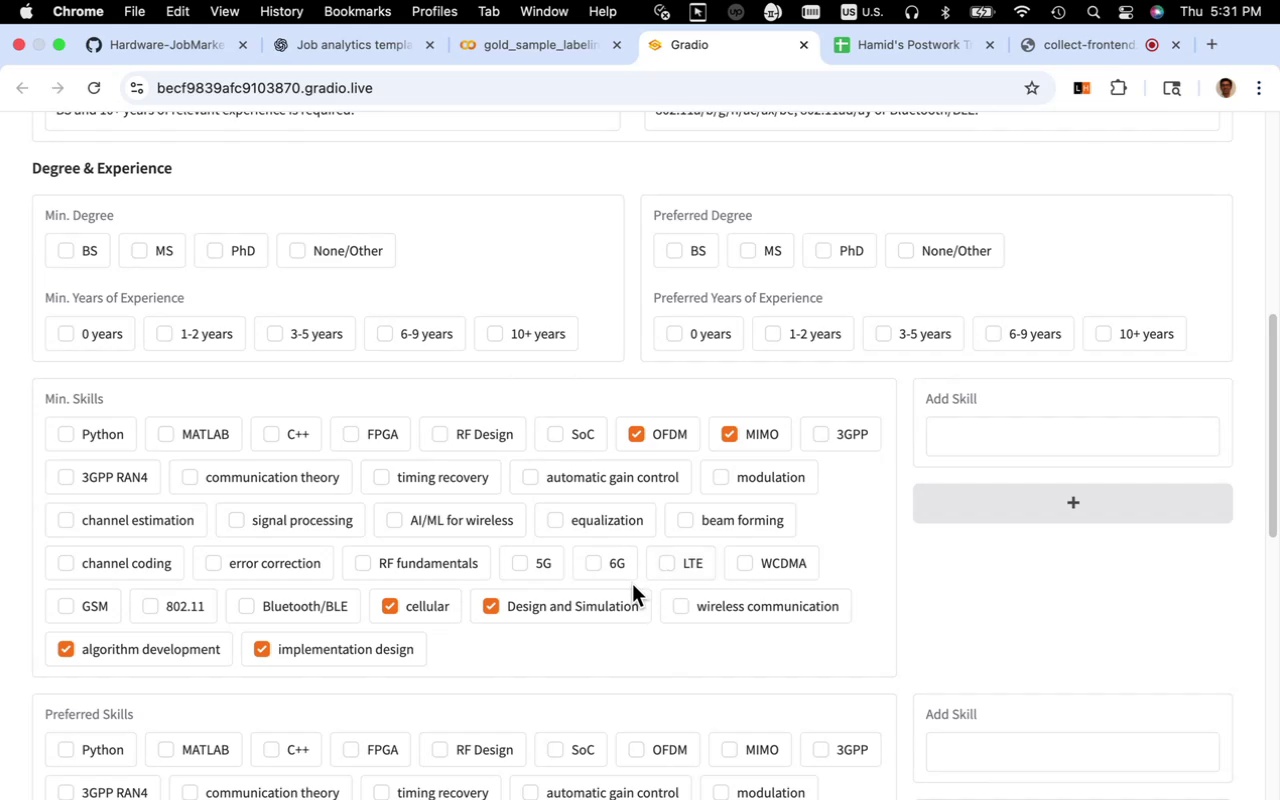 
scroll: coordinate [685, 606], scroll_direction: up, amount: 6.0
 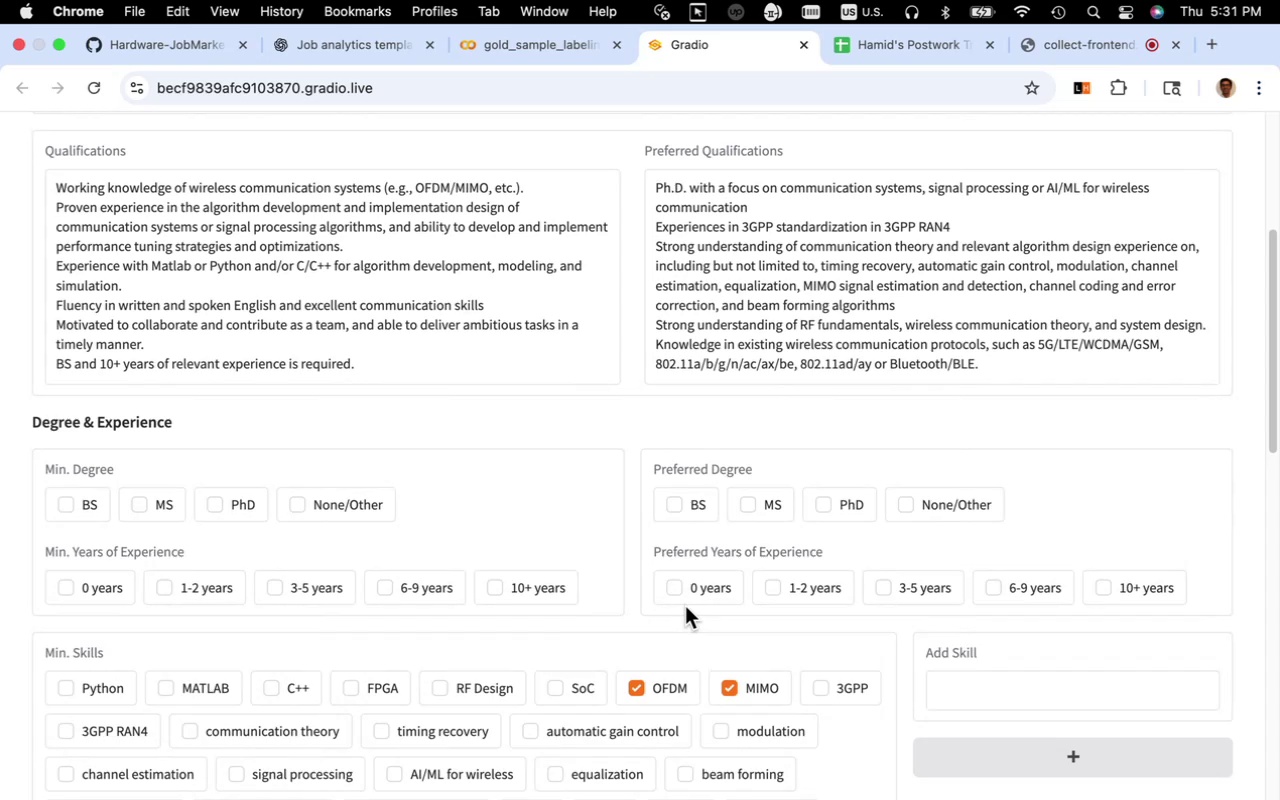 
scroll: coordinate [685, 606], scroll_direction: down, amount: 6.0
 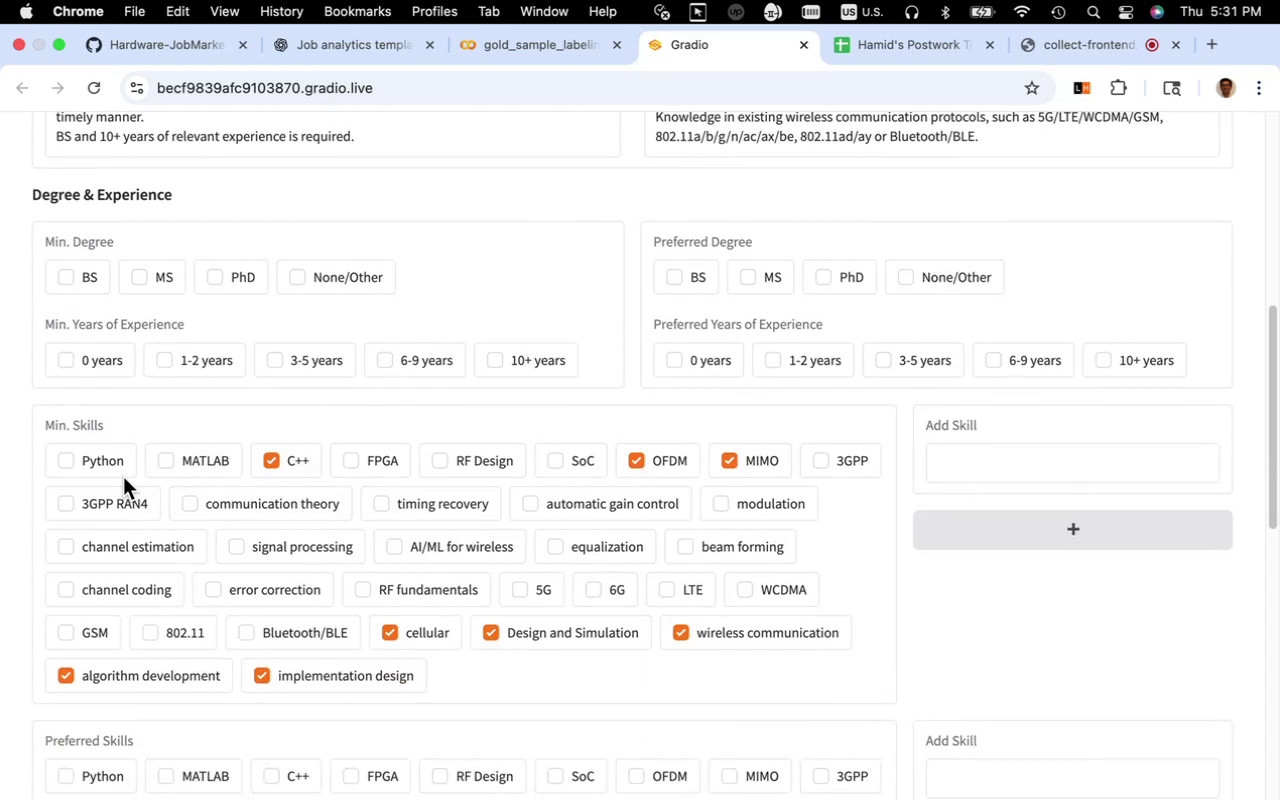 
left_click([167, 461])
 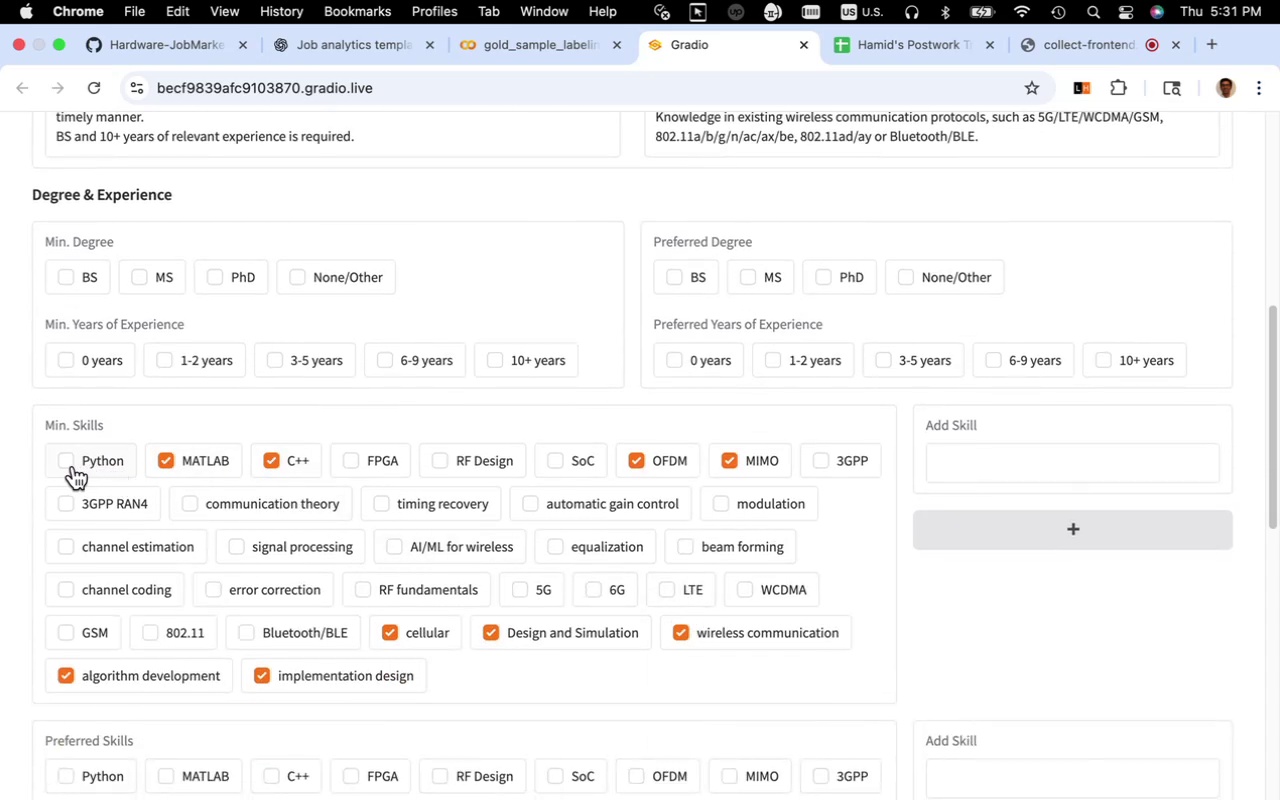 
left_click([73, 466])
 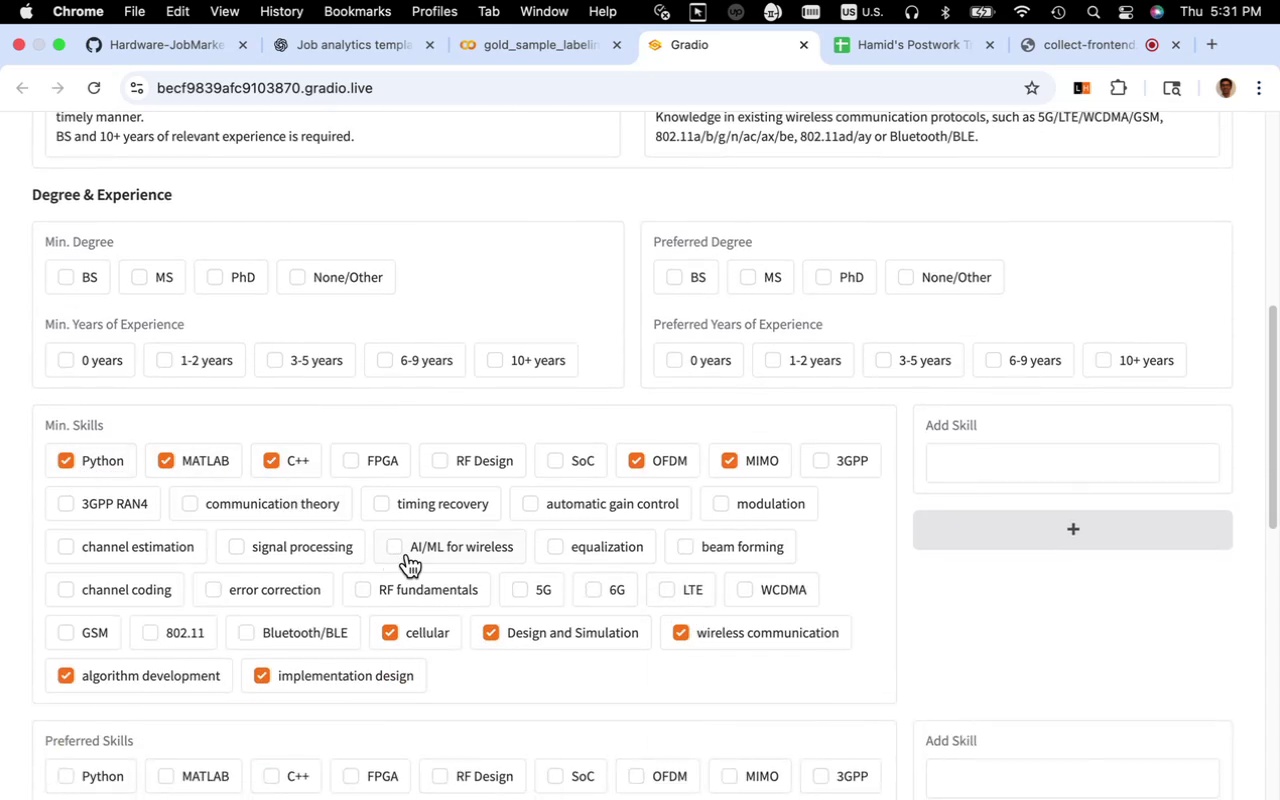 
scroll: coordinate [407, 554], scroll_direction: up, amount: 4.0
 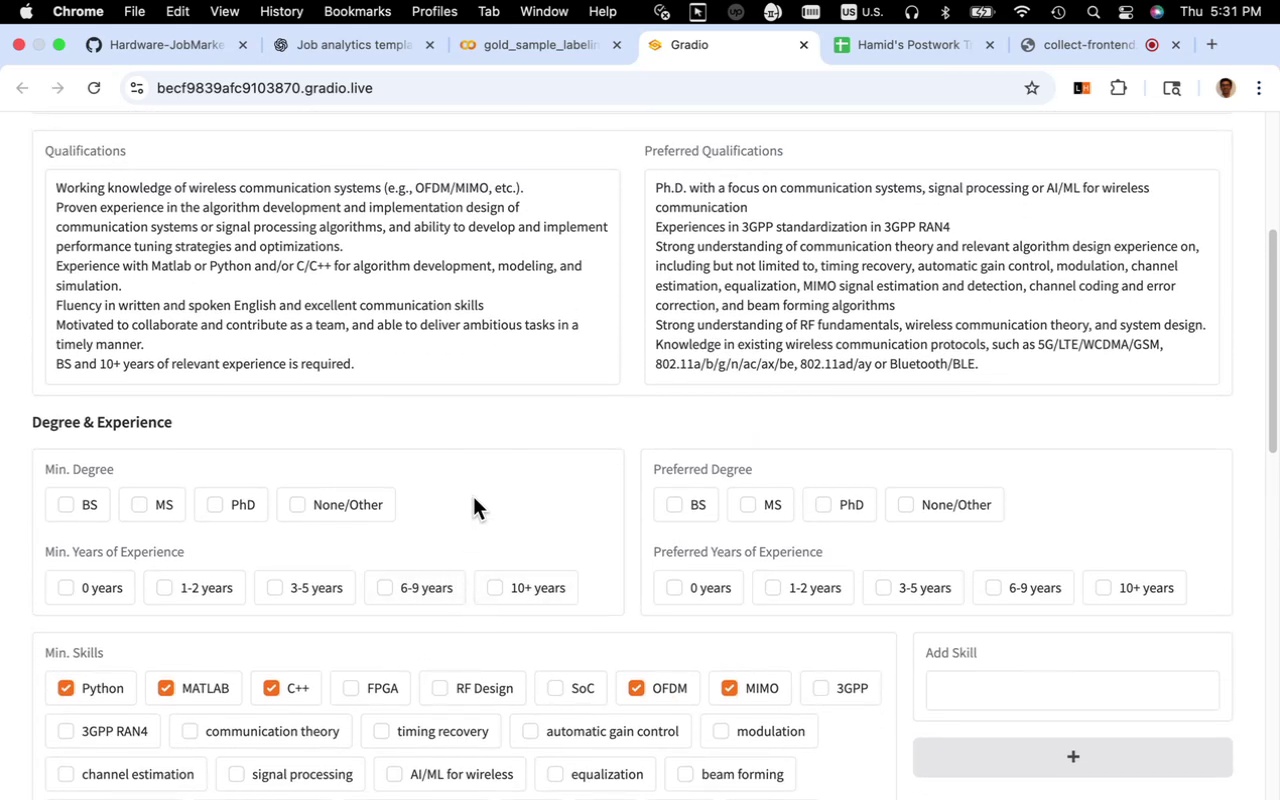 
wait(7.81)
 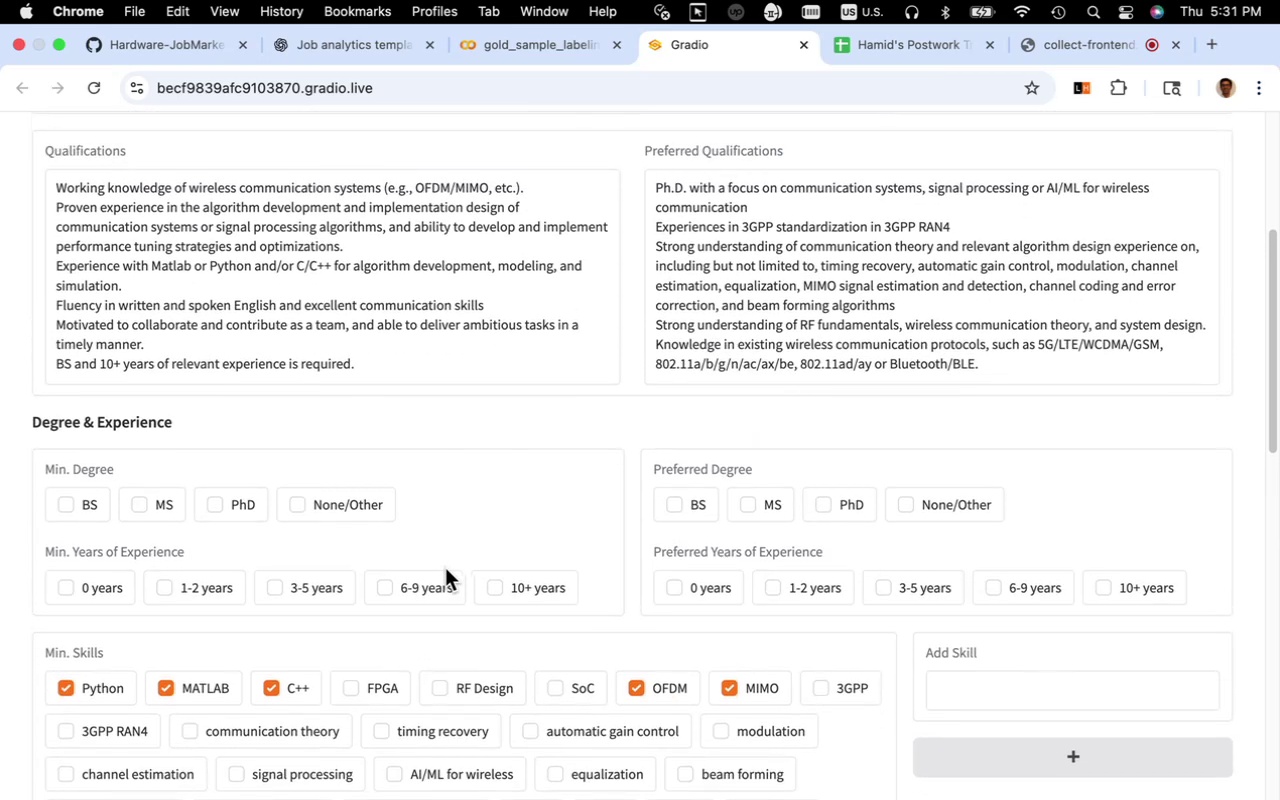 
scroll: coordinate [473, 497], scroll_direction: down, amount: 7.0
 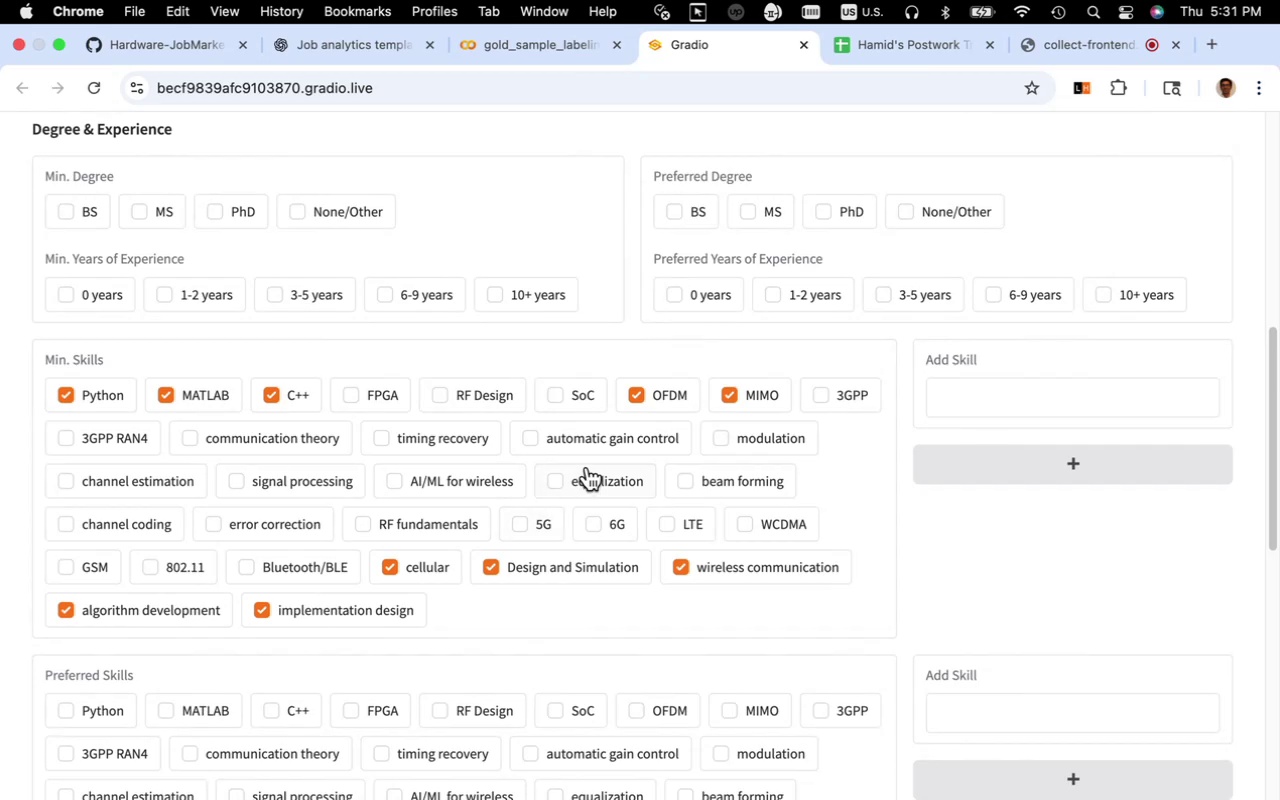 
scroll: coordinate [587, 467], scroll_direction: up, amount: 9.0
 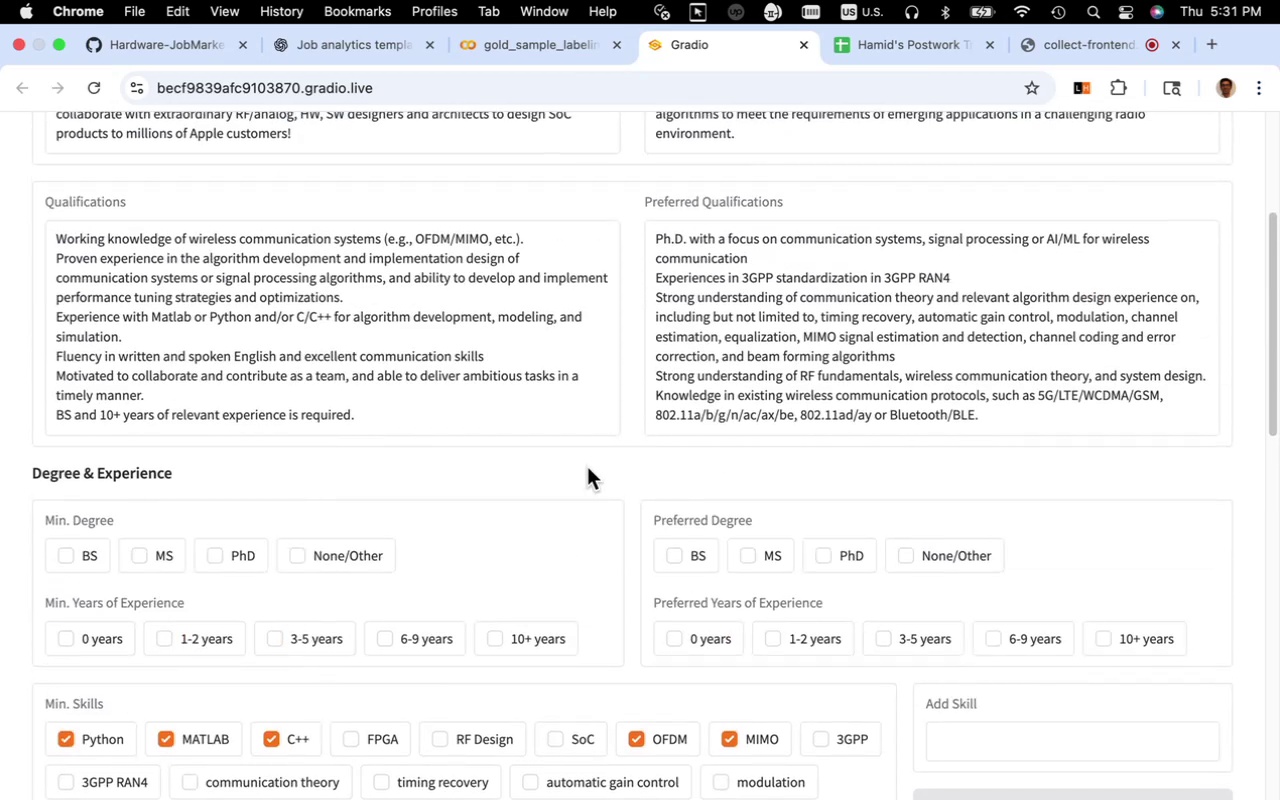 
scroll: coordinate [587, 467], scroll_direction: down, amount: 4.0
 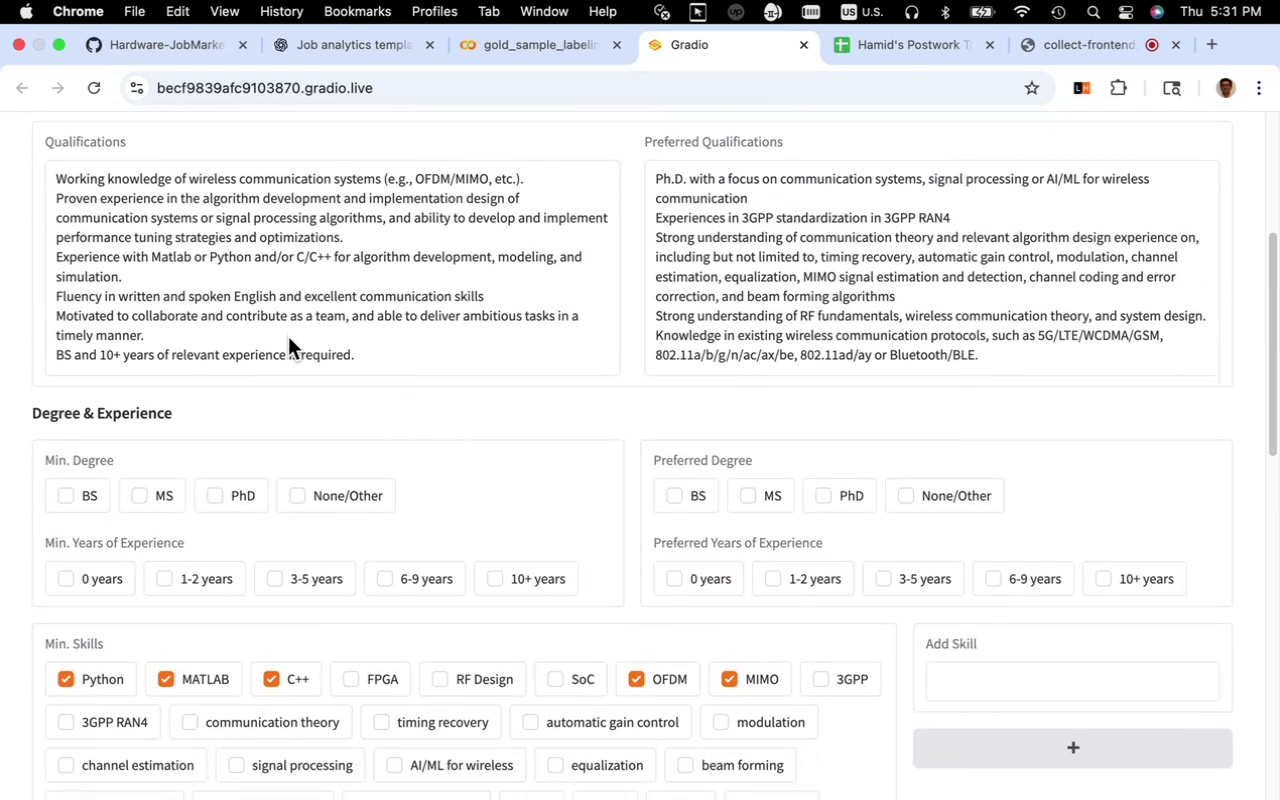 
wait(5.32)
 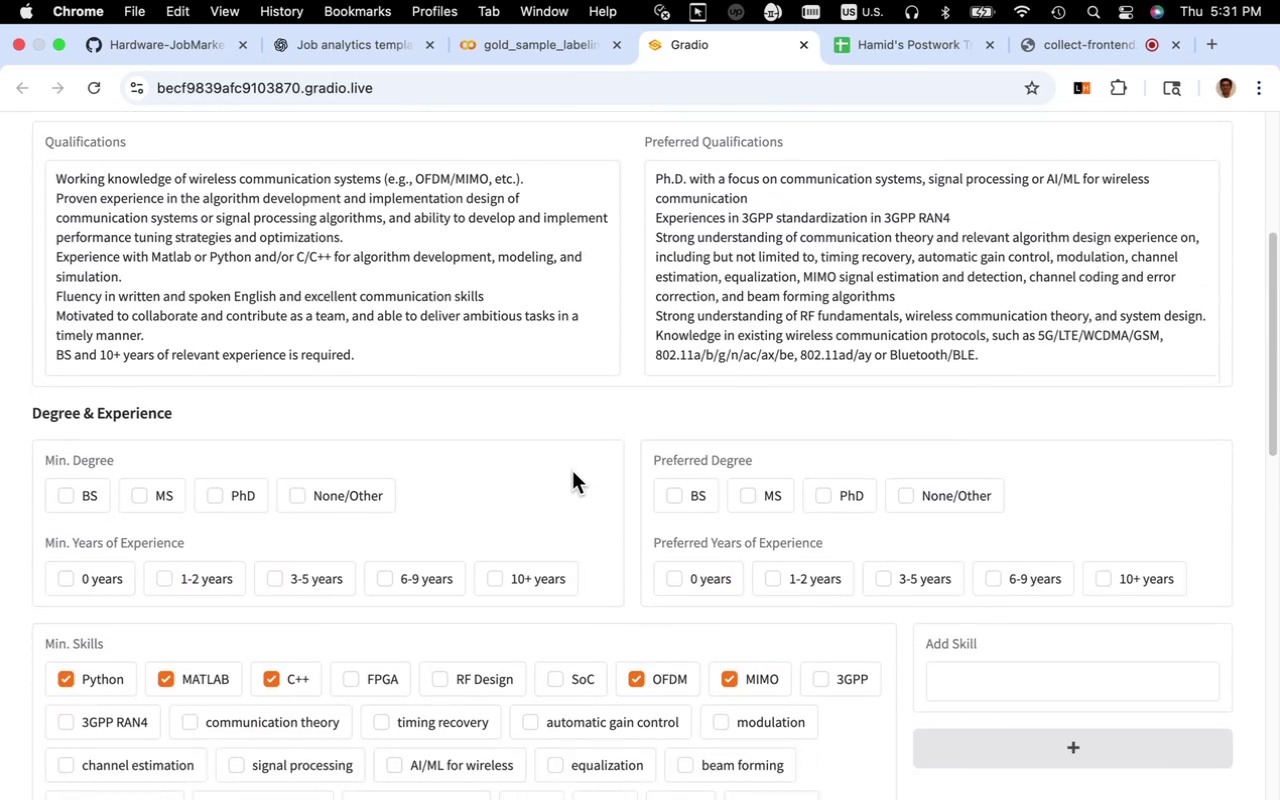 
scroll: coordinate [443, 368], scroll_direction: down, amount: 5.0
 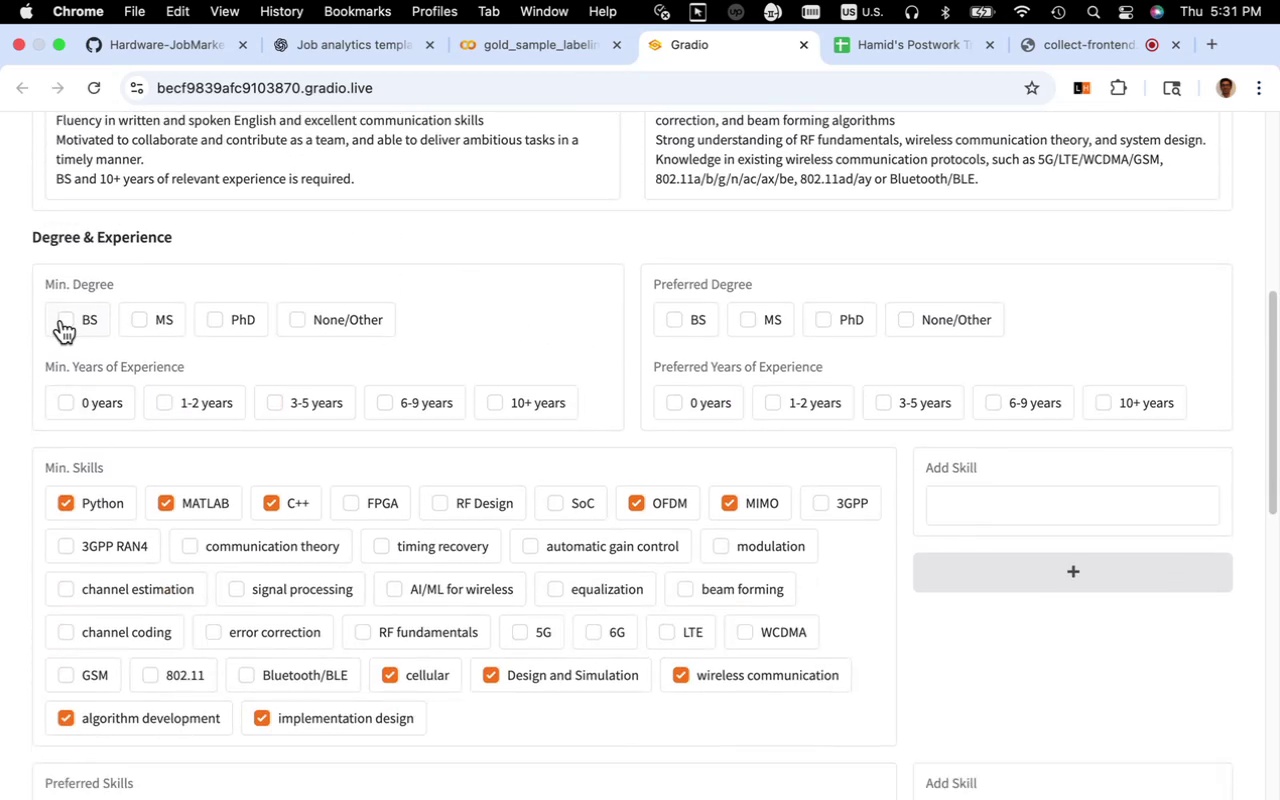 
left_click([61, 320])
 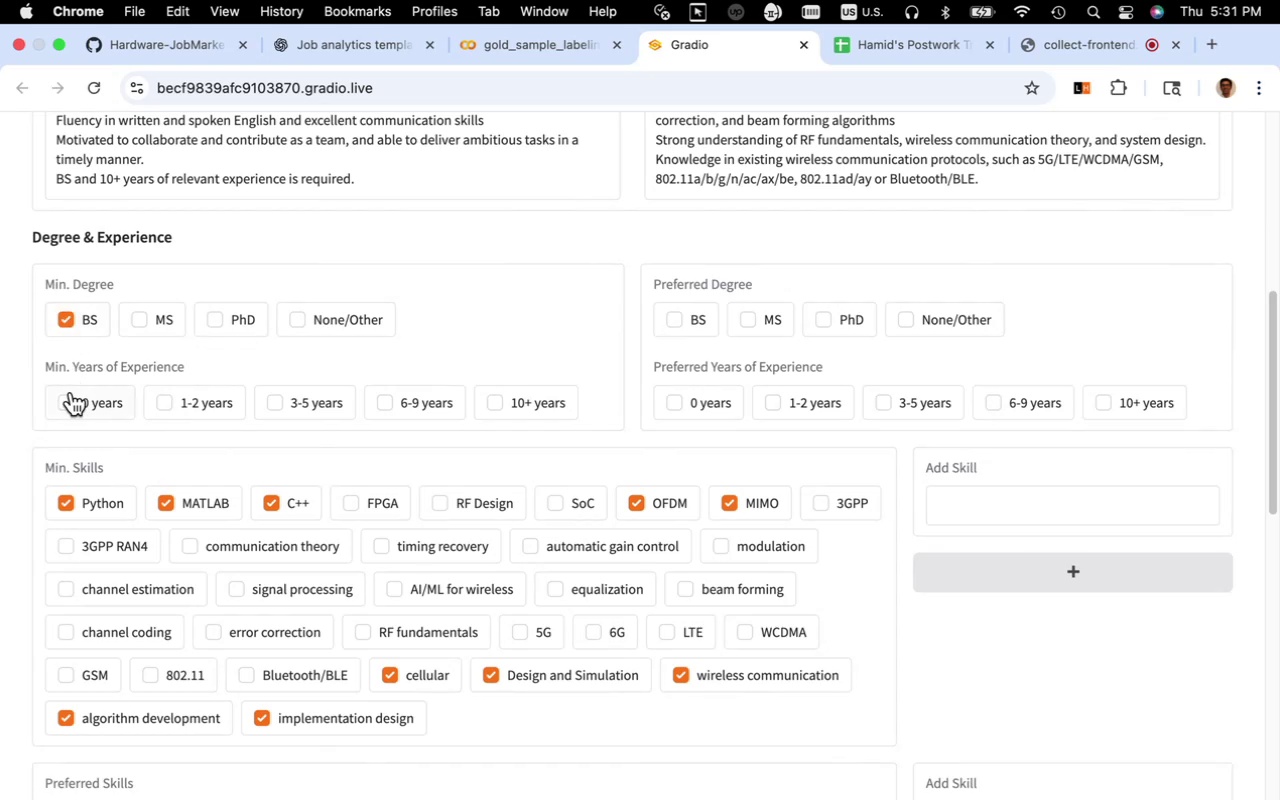 
left_click([71, 392])
 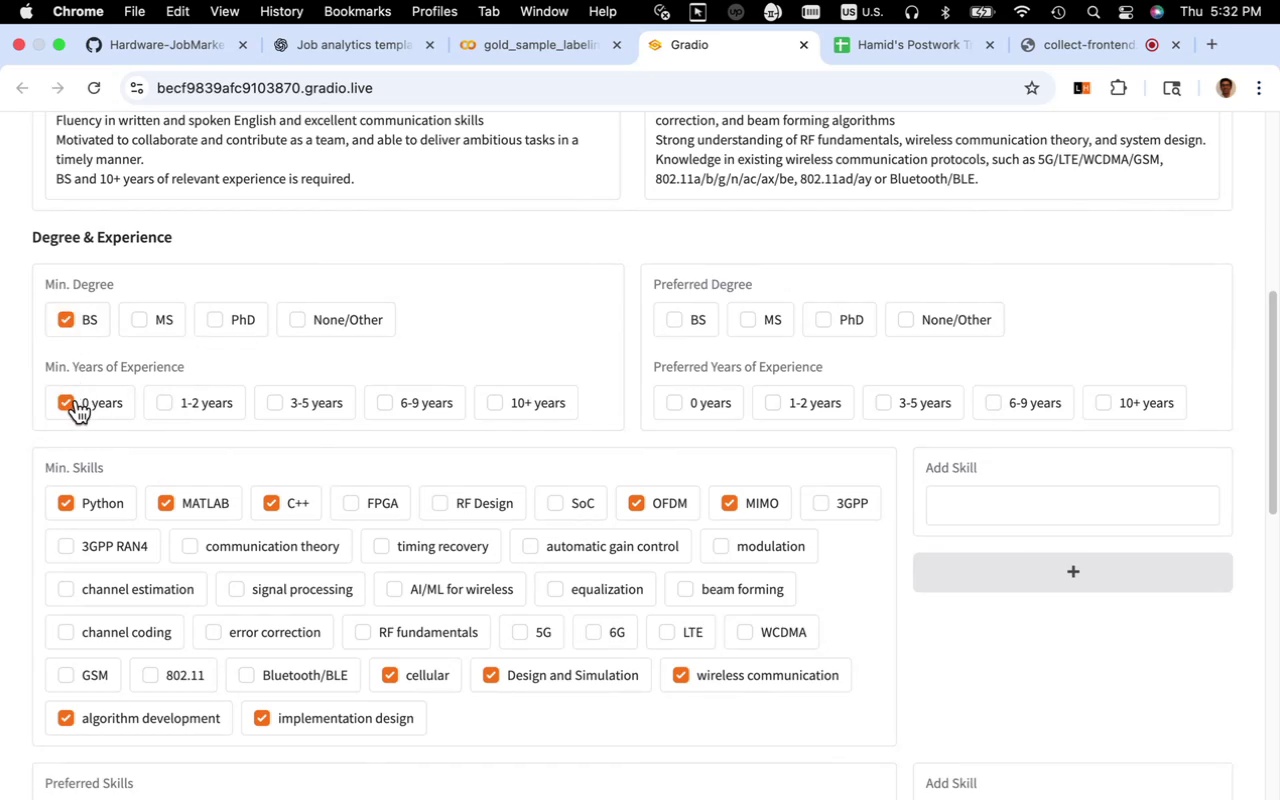 
left_click([76, 400])
 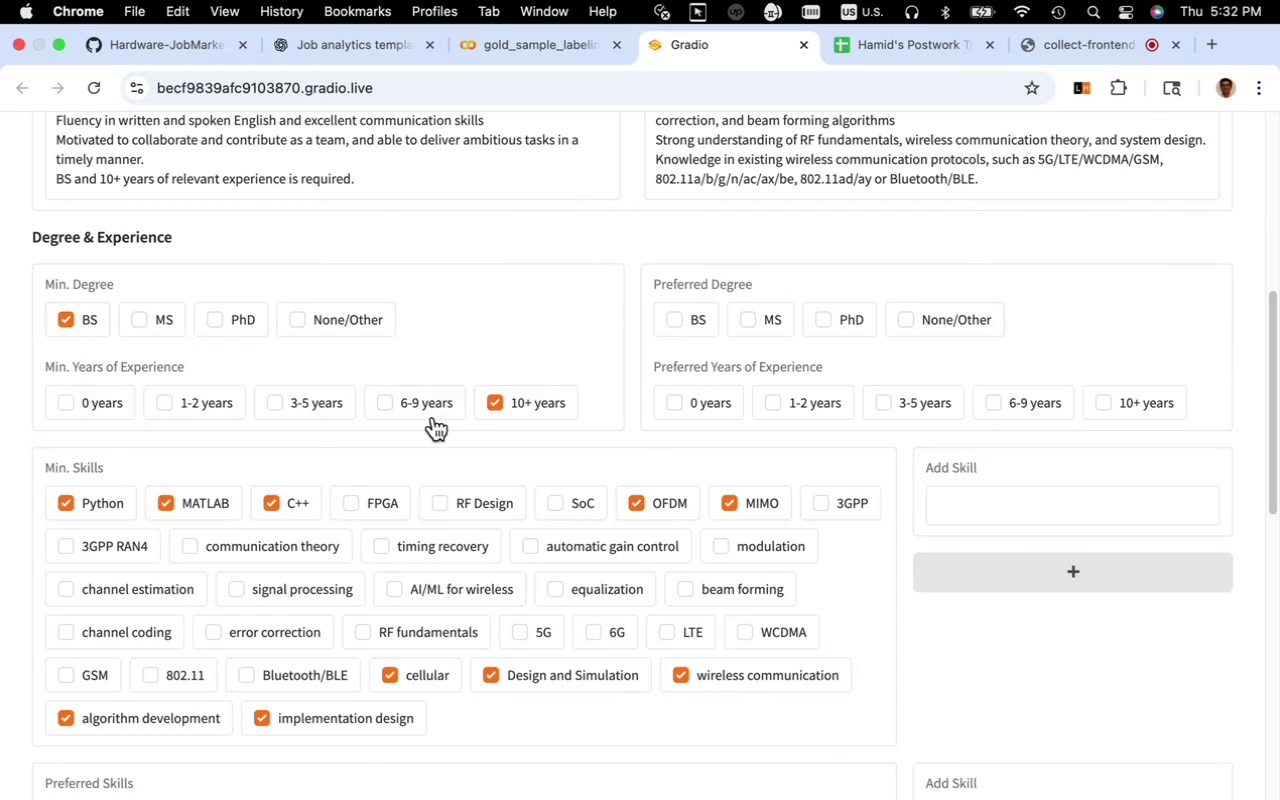 
scroll: coordinate [929, 432], scroll_direction: up, amount: 4.0
 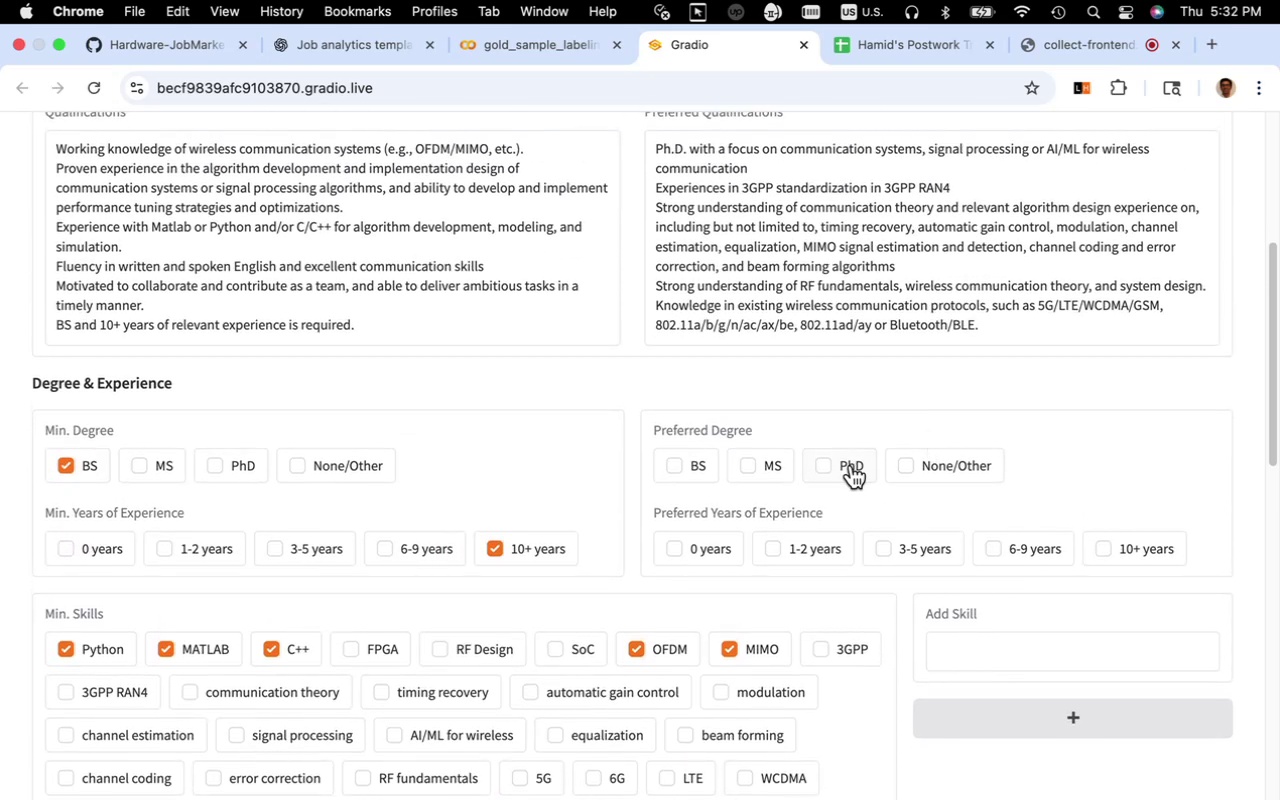 
wait(5.02)
 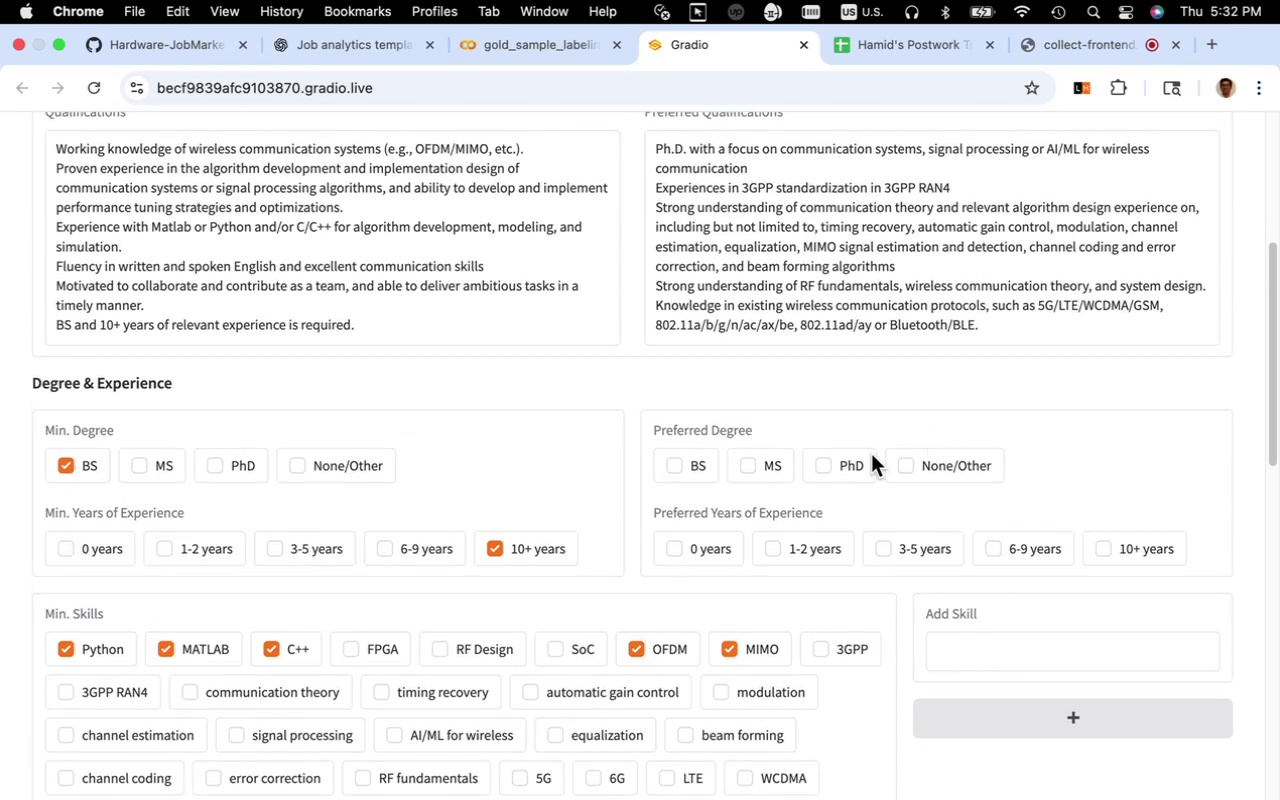 
scroll: coordinate [851, 465], scroll_direction: down, amount: 10.0
 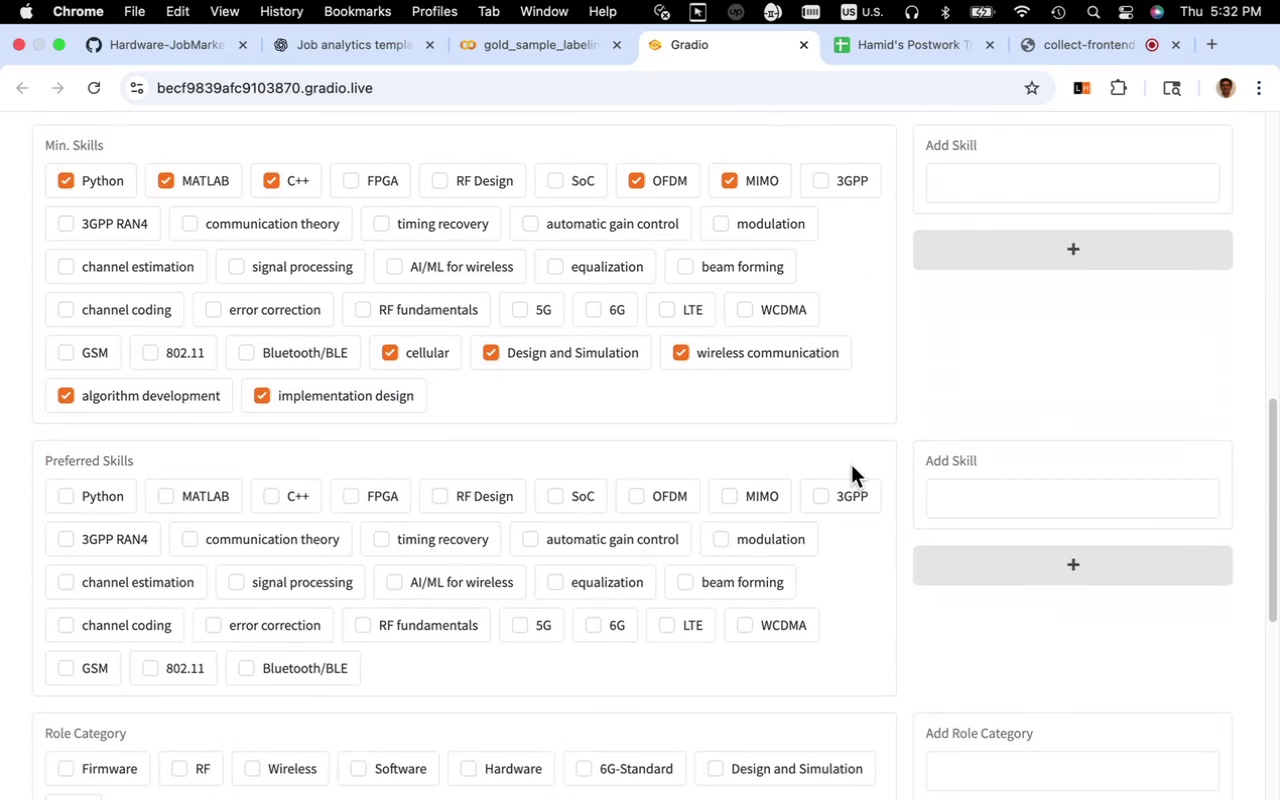 
scroll: coordinate [877, 503], scroll_direction: up, amount: 18.0
 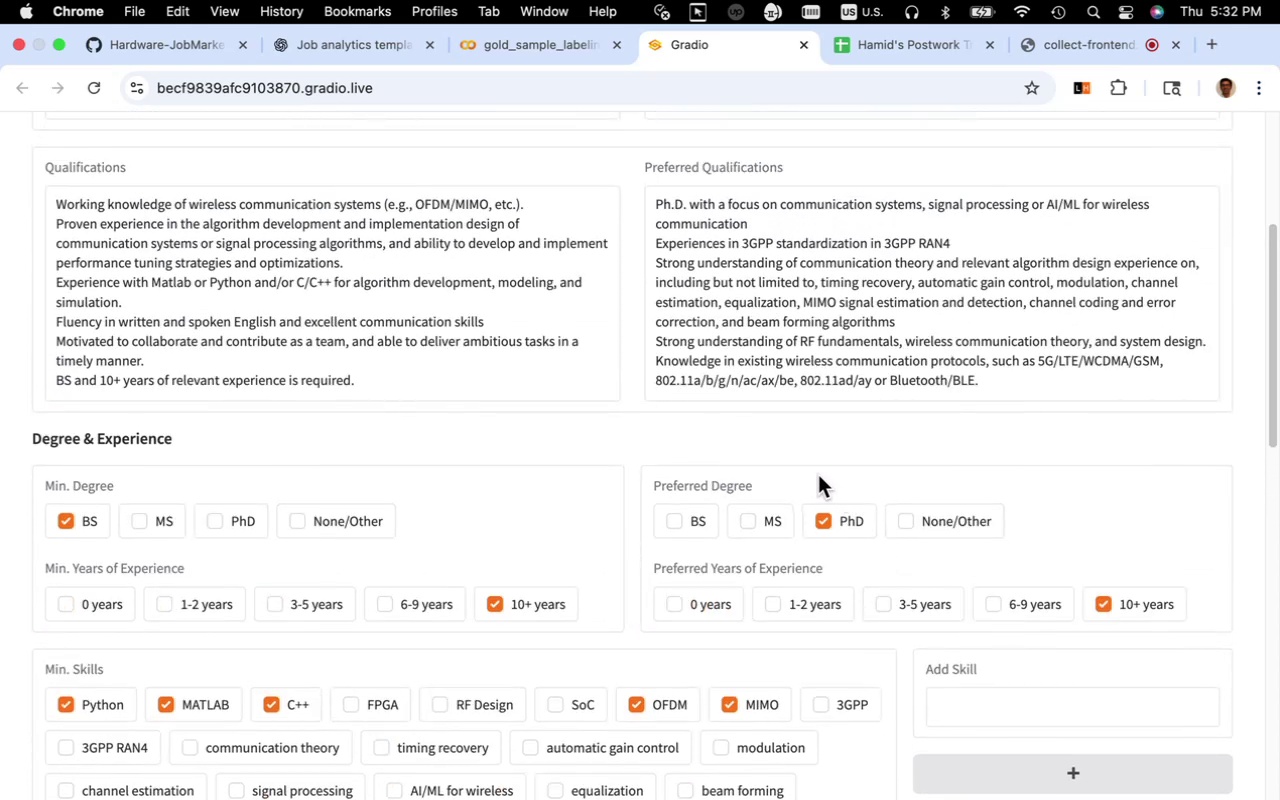 
wait(12.65)
 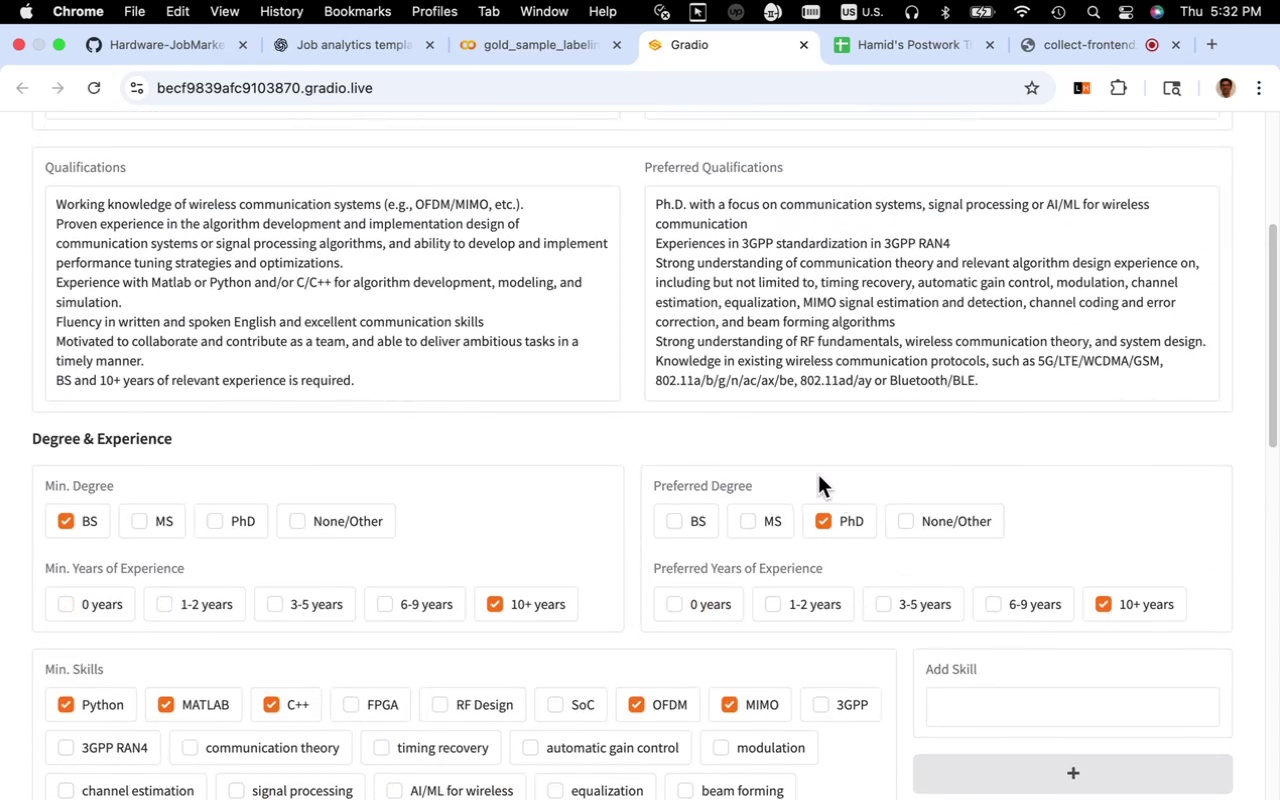 
scroll: coordinate [818, 474], scroll_direction: down, amount: 13.0
 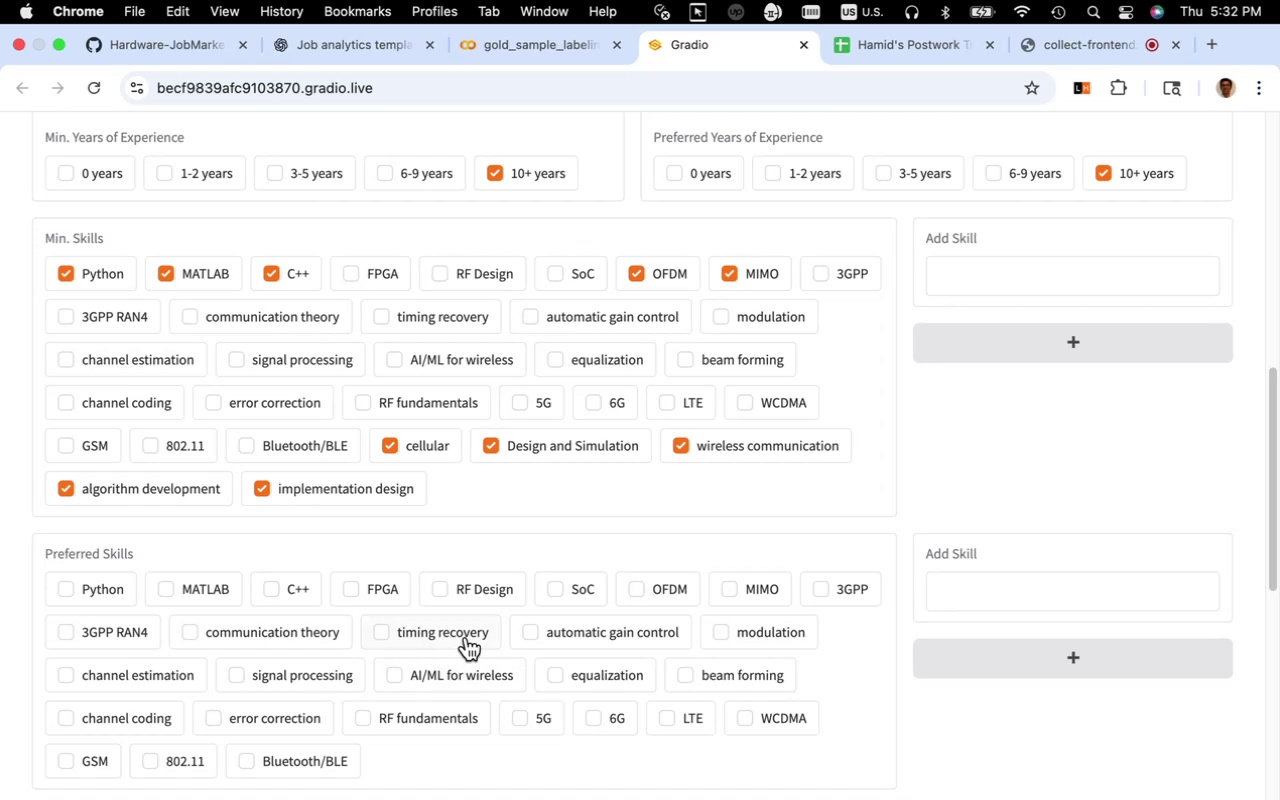 
wait(13.23)
 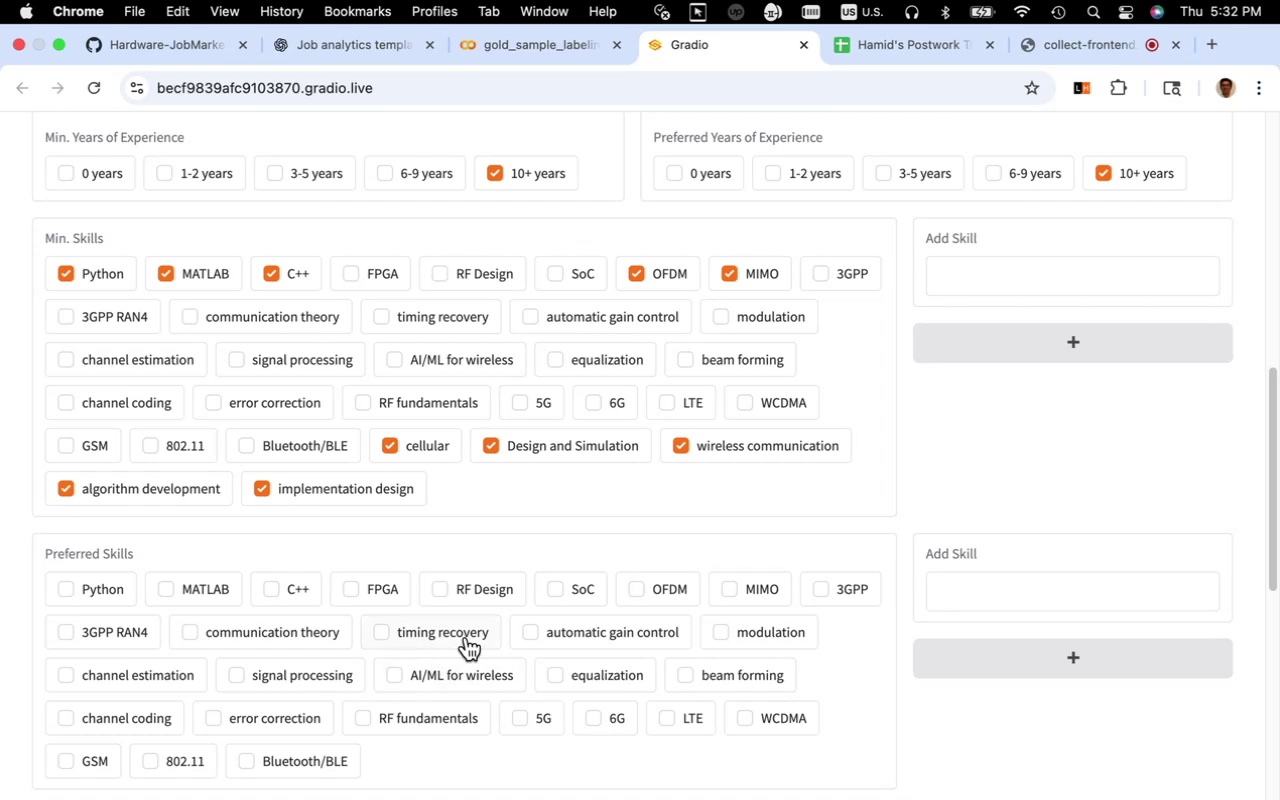 
scroll: coordinate [673, 529], scroll_direction: up, amount: 20.0
 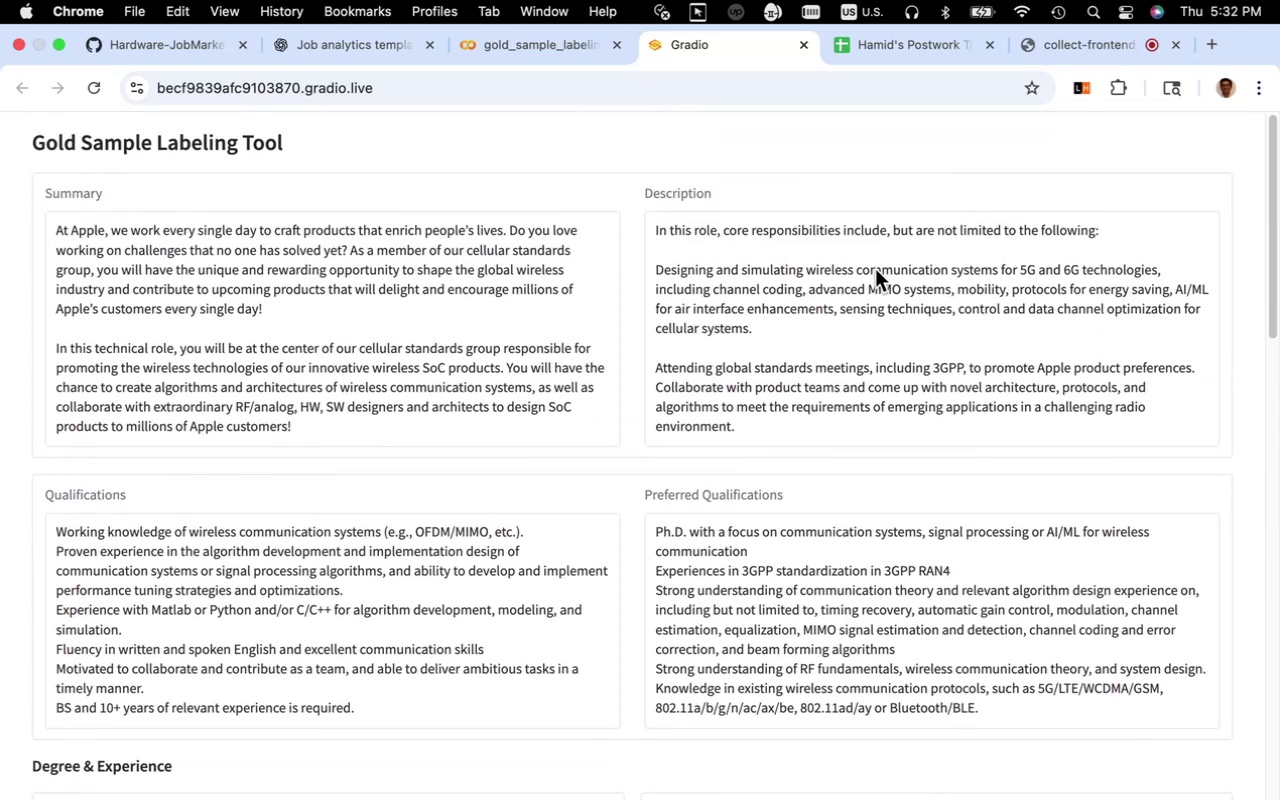 
wait(5.06)
 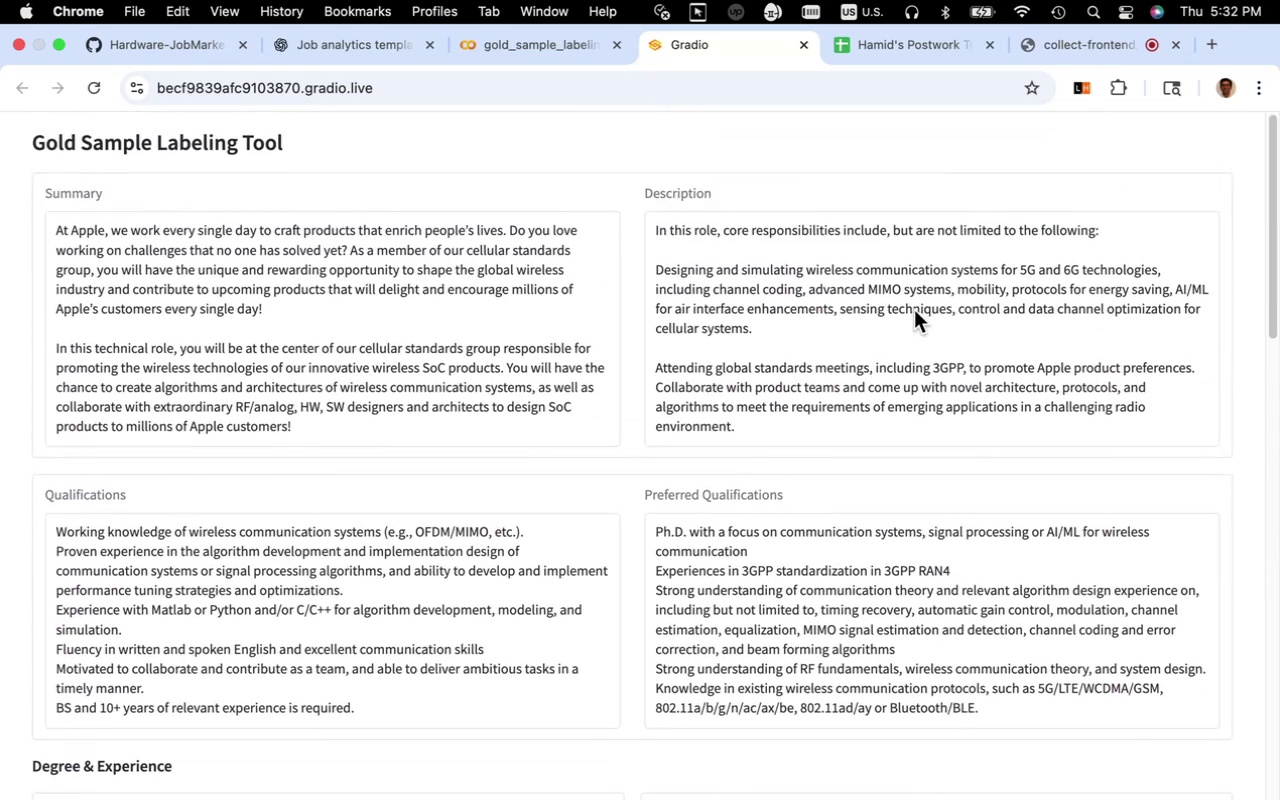 
scroll: coordinate [869, 286], scroll_direction: down, amount: 7.0
 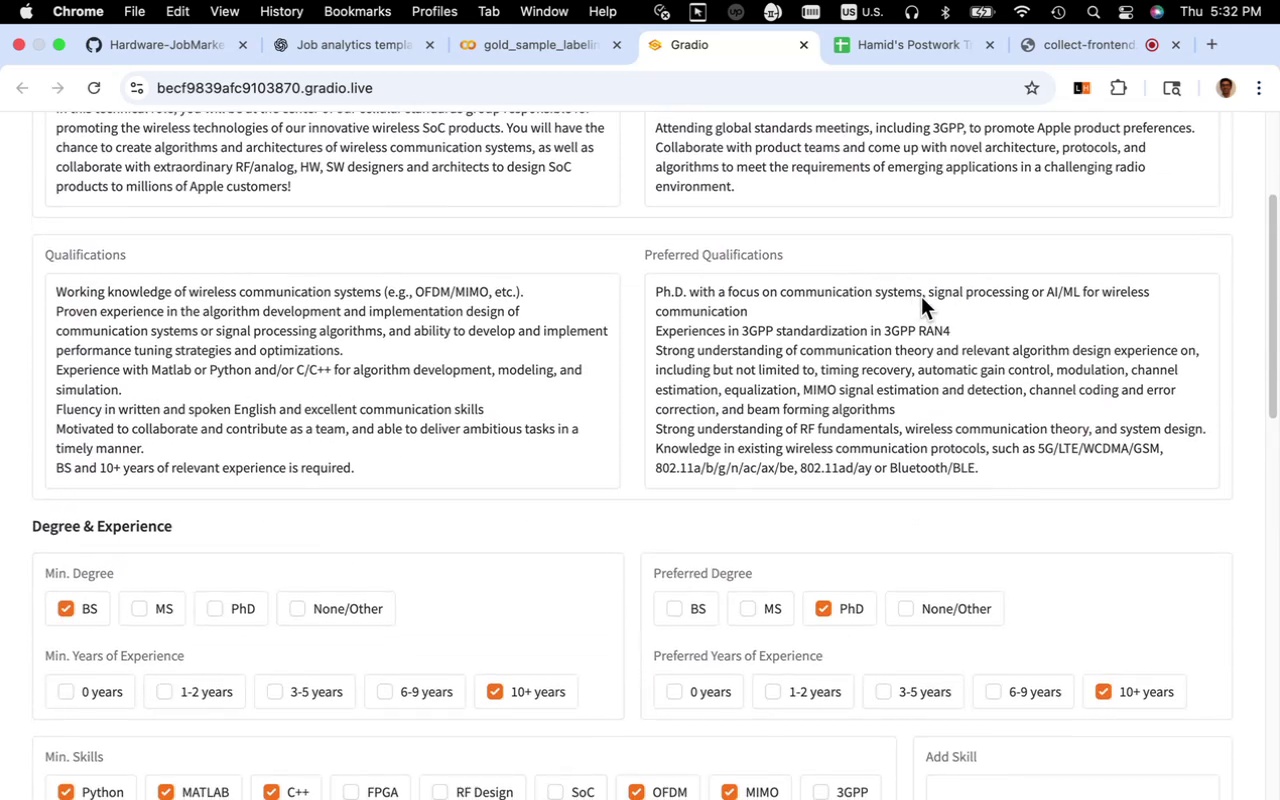 
left_click_drag(start_coordinate=[922, 296], to_coordinate=[779, 296])
 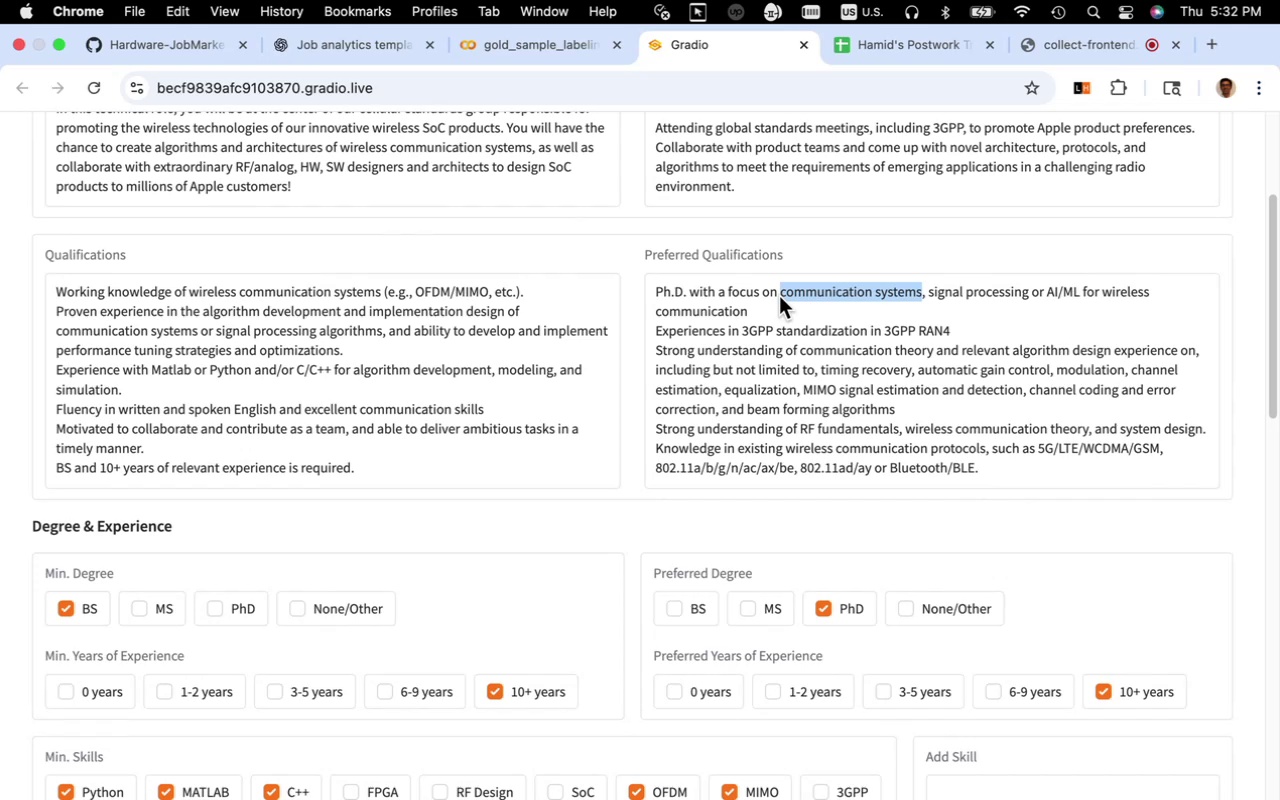 
key(Meta+C)
 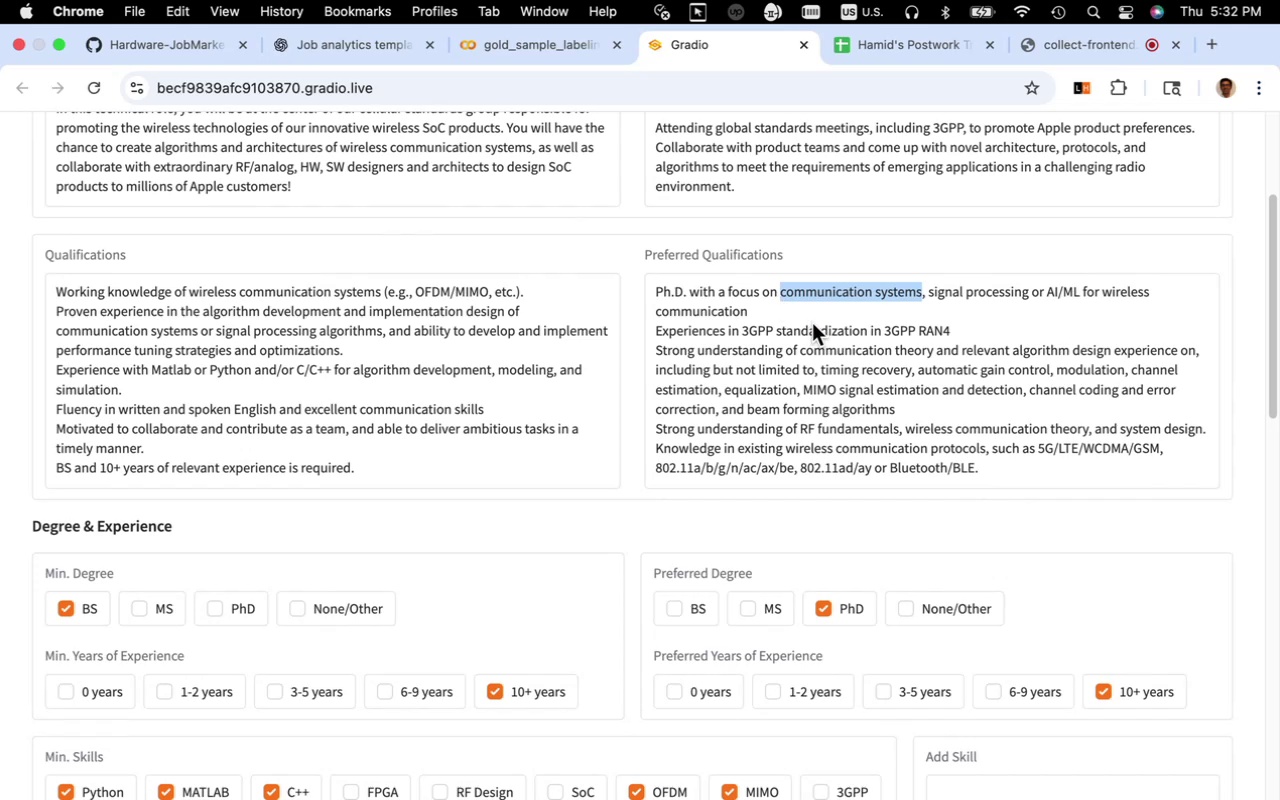 
scroll: coordinate [812, 324], scroll_direction: down, amount: 10.0
 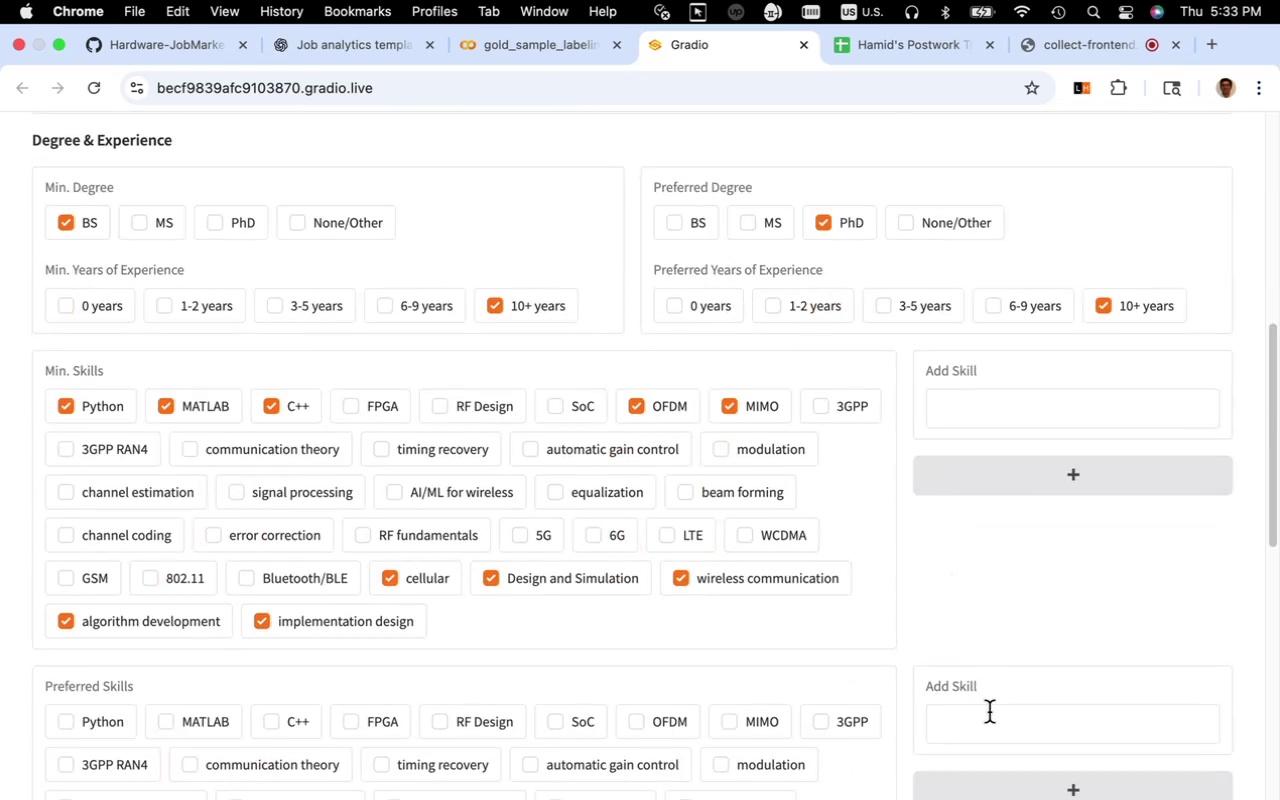 
left_click([988, 714])
 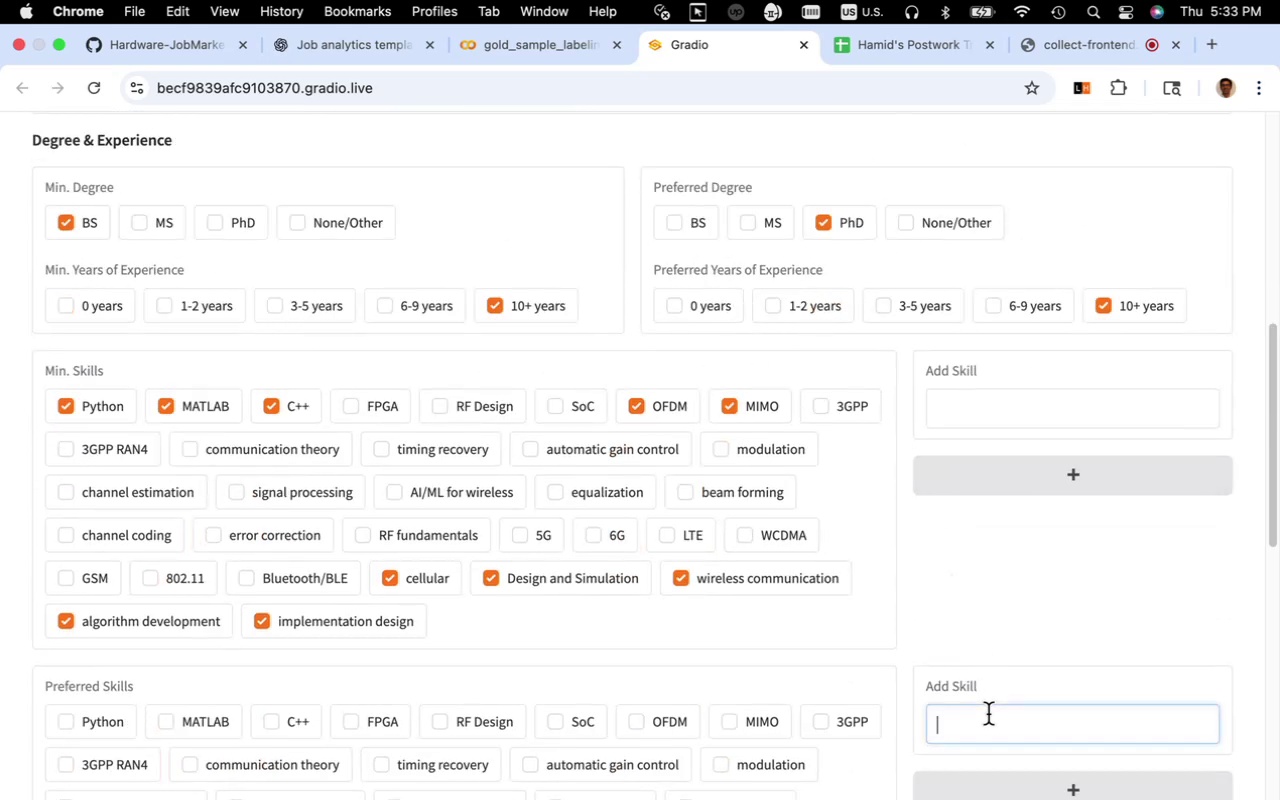 
key(Meta+V)
 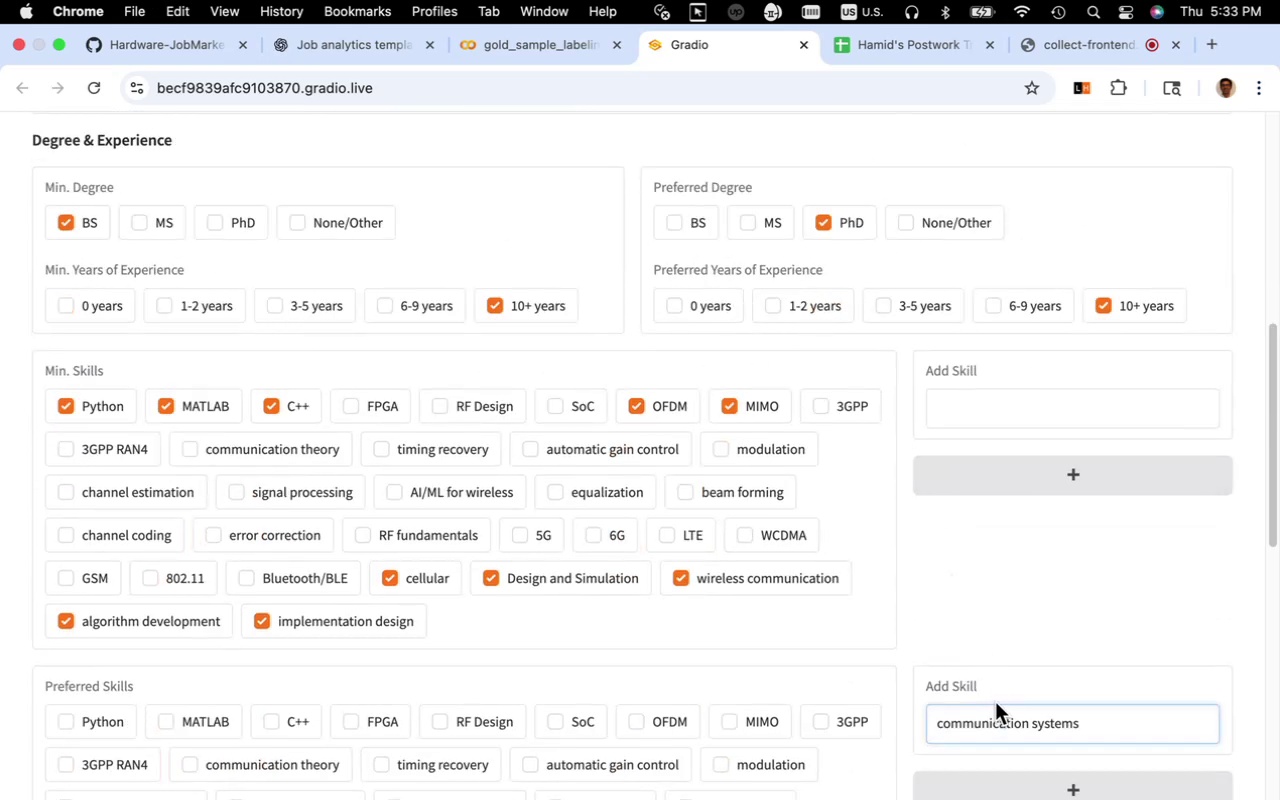 
scroll: coordinate [995, 702], scroll_direction: down, amount: 3.0
 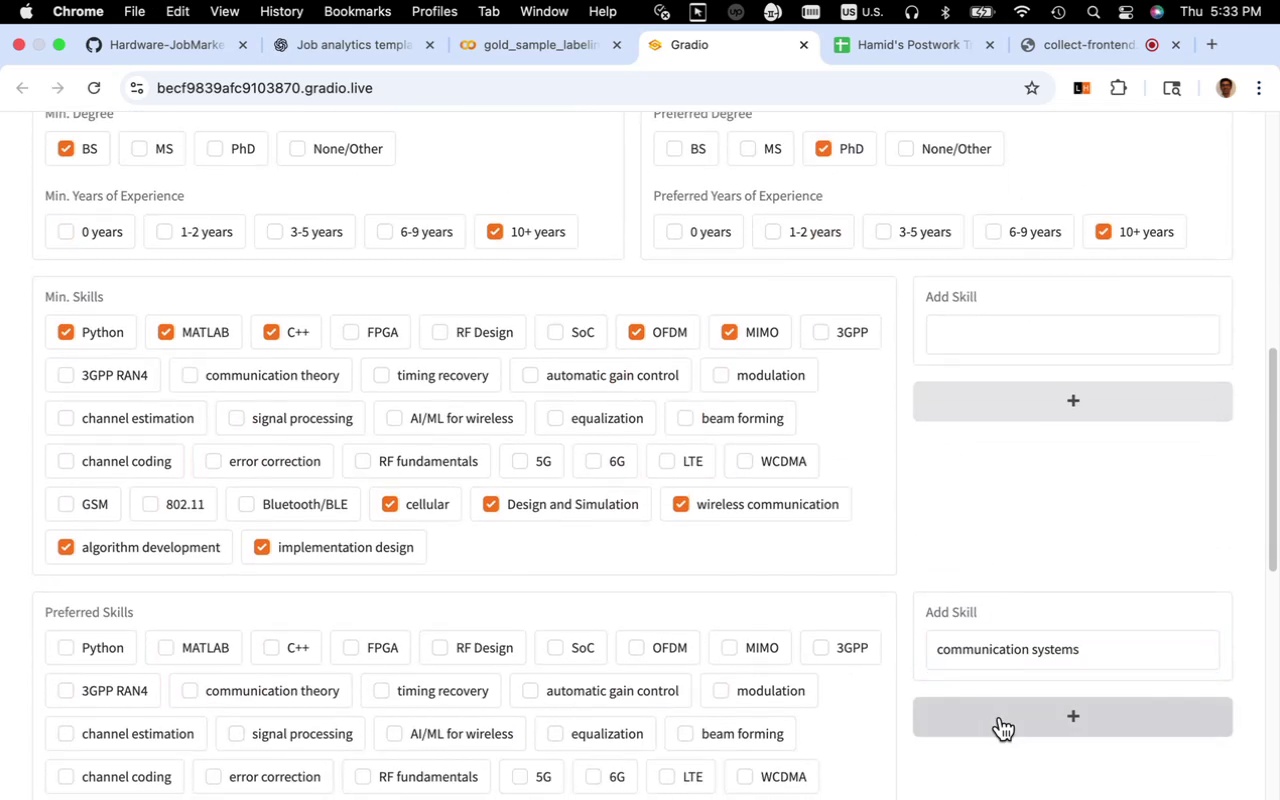 
left_click([1000, 717])
 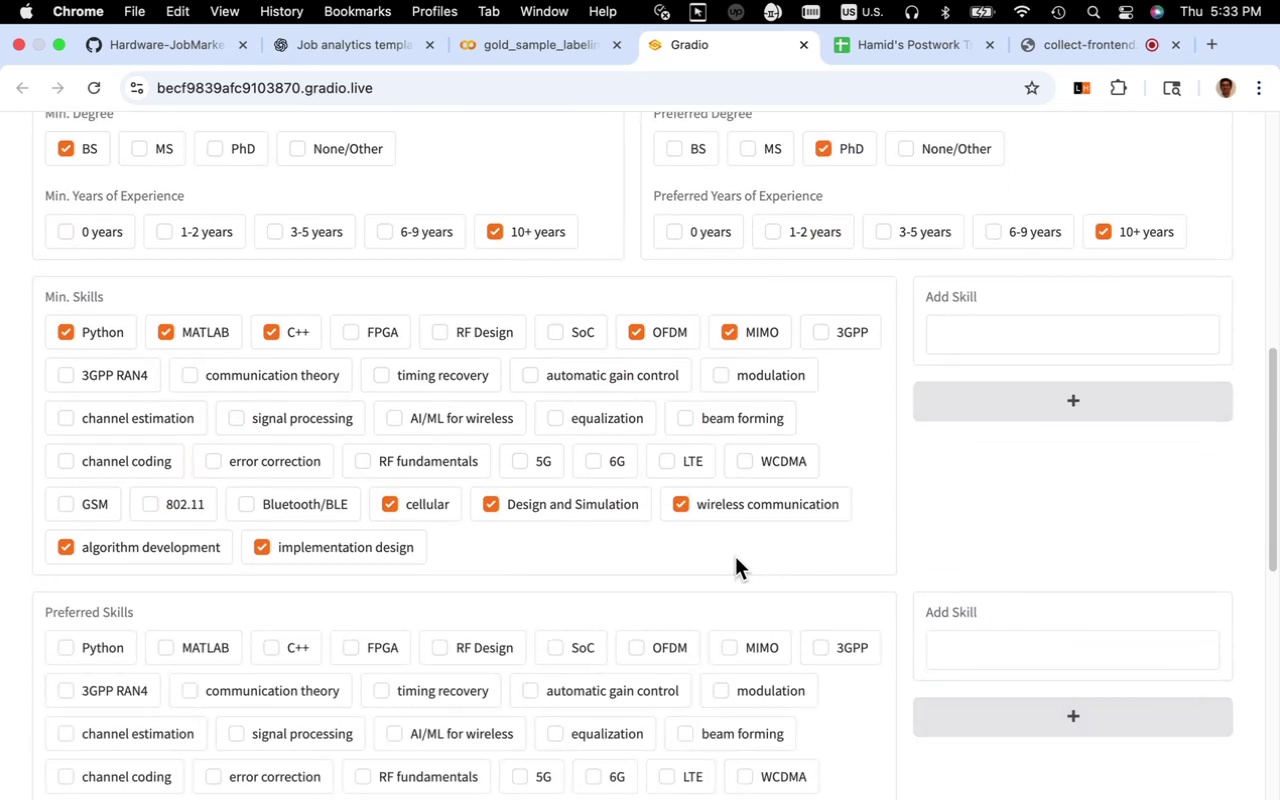 
scroll: coordinate [735, 558], scroll_direction: down, amount: 6.0
 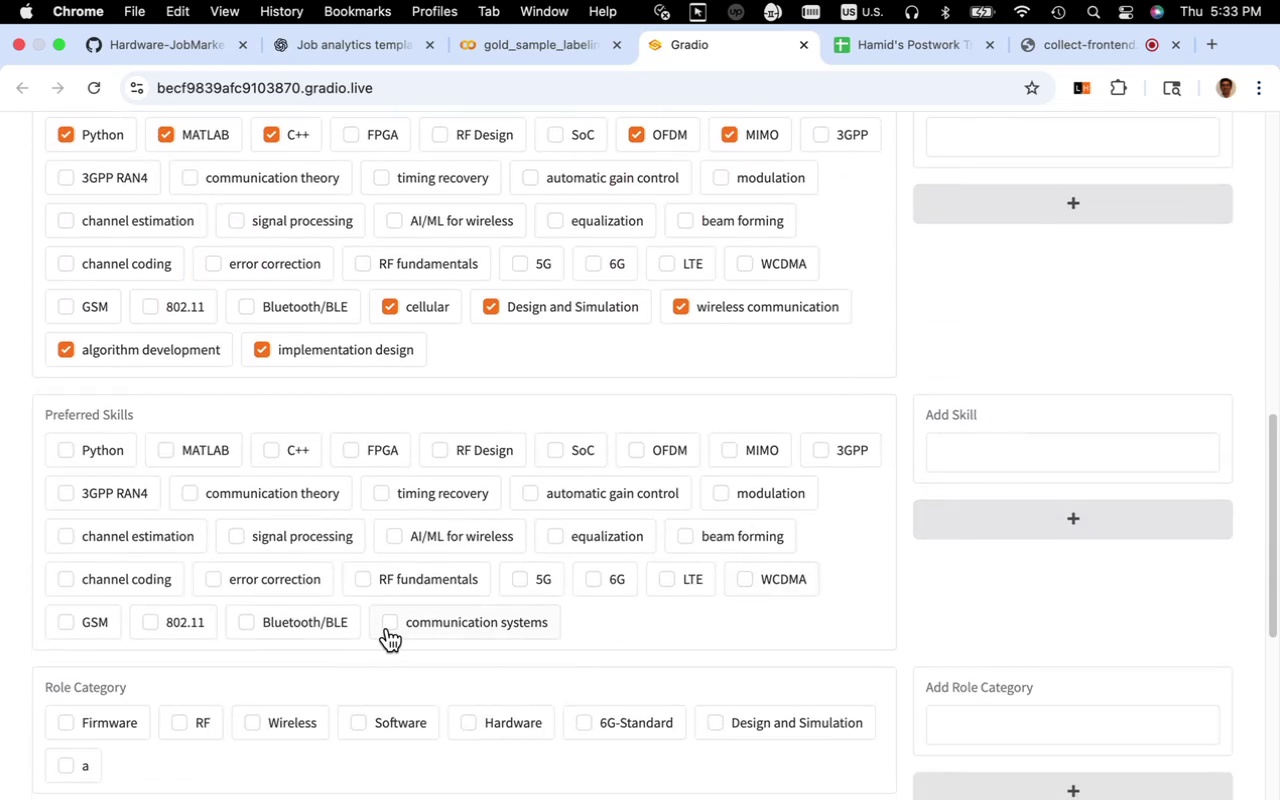 
left_click([387, 628])
 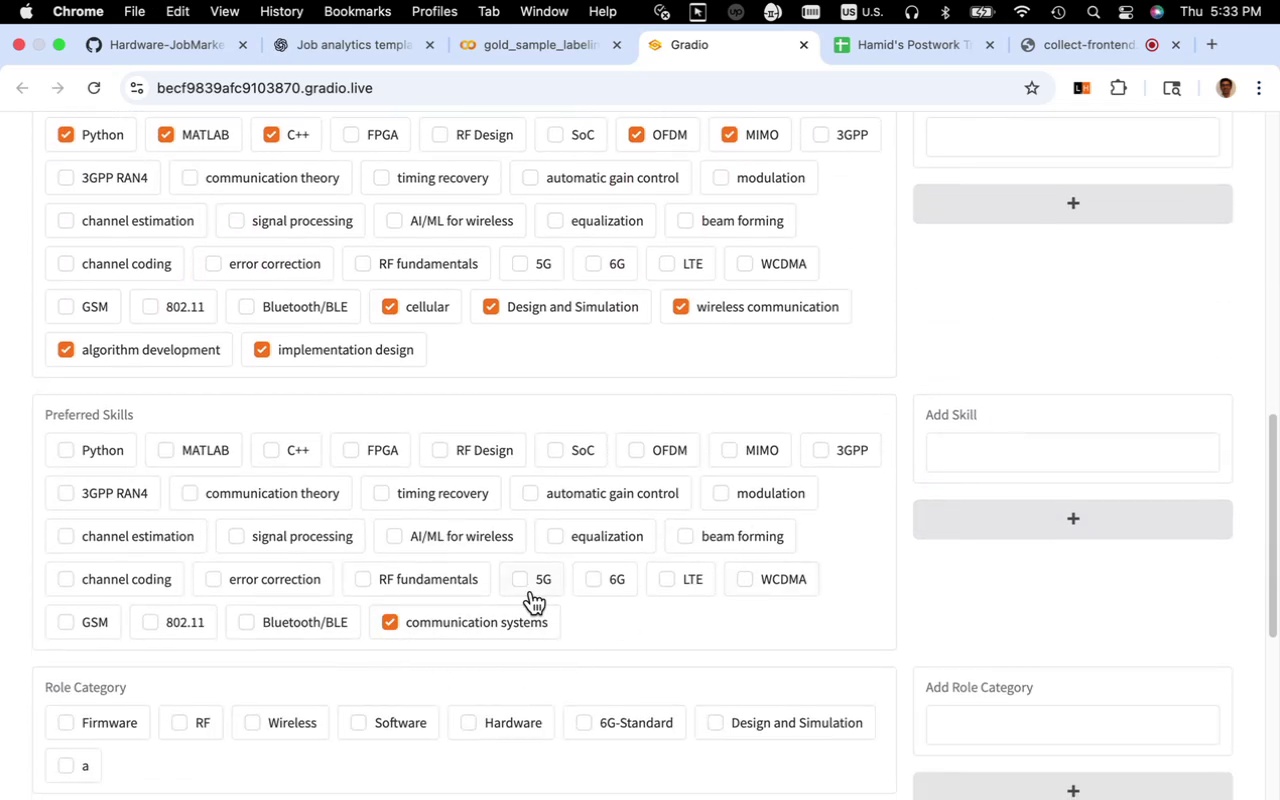 
scroll: coordinate [531, 590], scroll_direction: up, amount: 5.0
 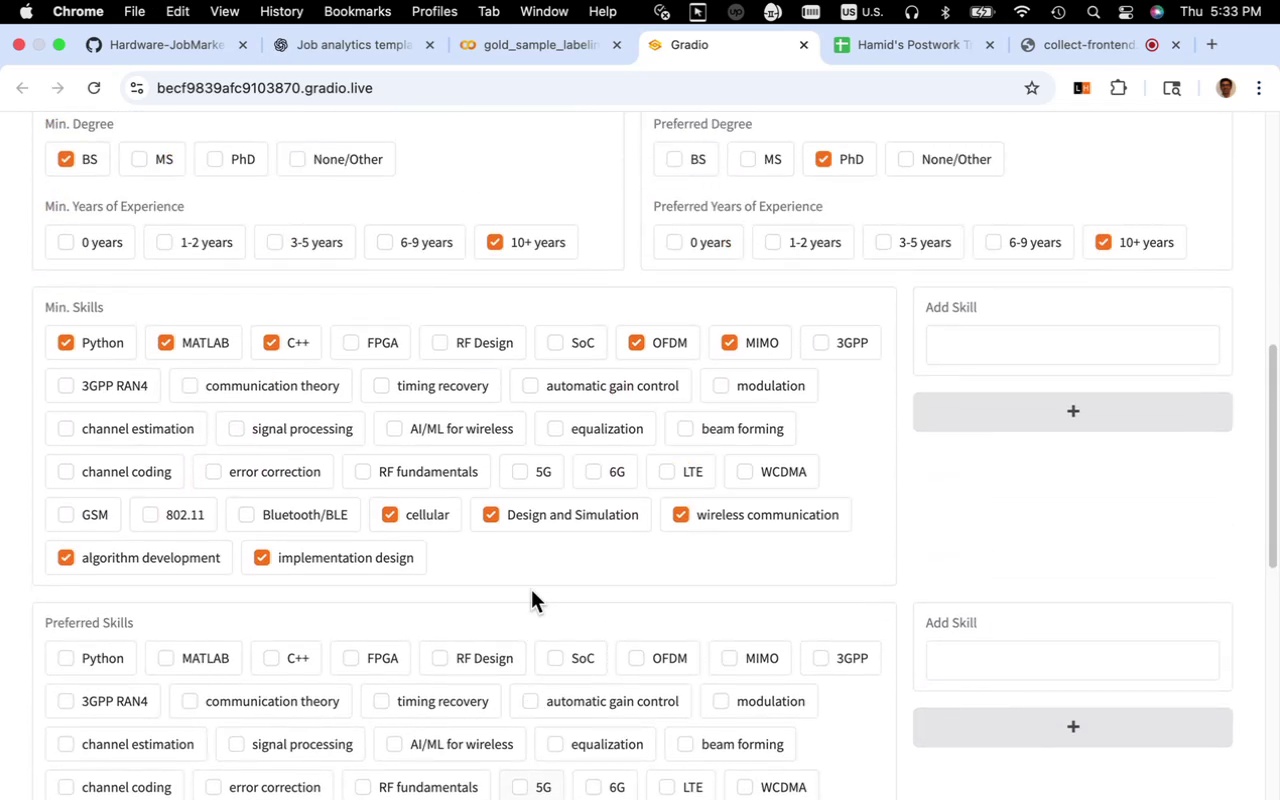 
scroll: coordinate [531, 590], scroll_direction: down, amount: 9.0
 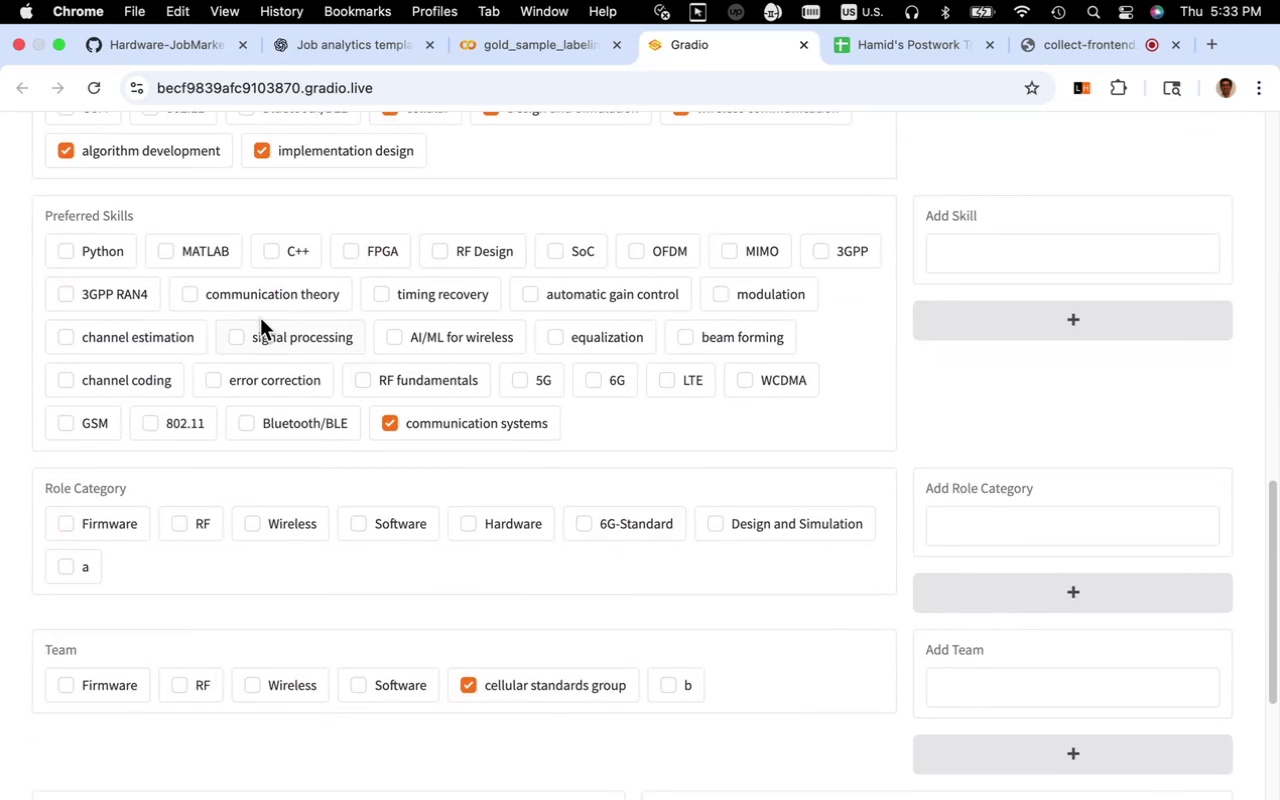 
wait(6.15)
 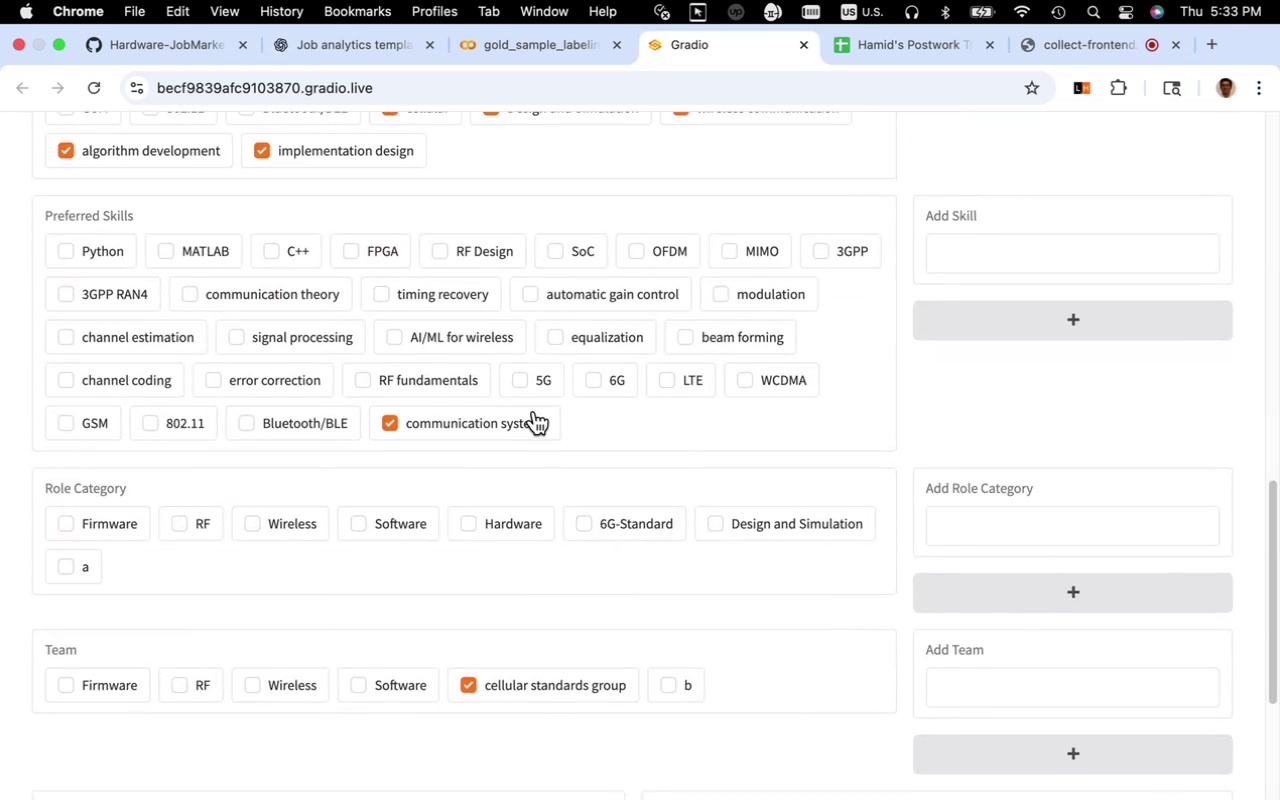 
left_click([239, 334])
 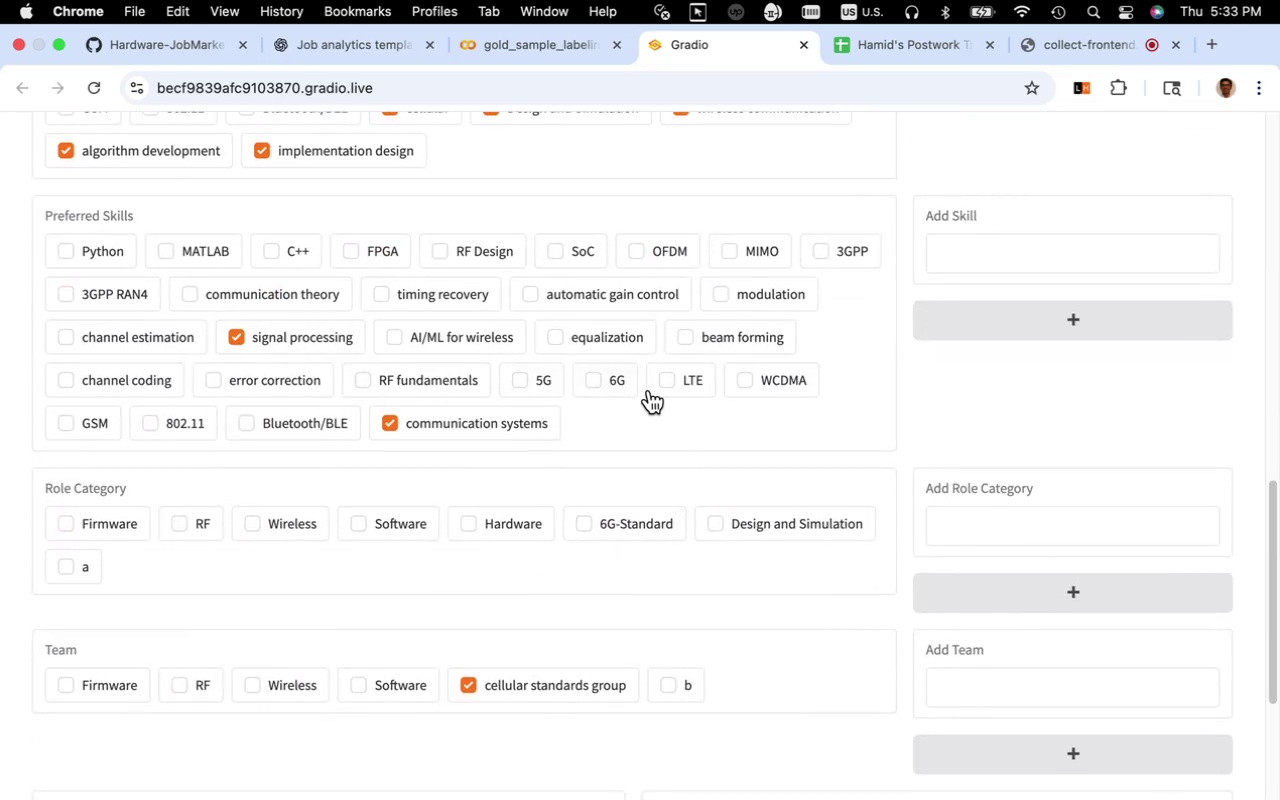 
scroll: coordinate [650, 390], scroll_direction: up, amount: 19.0
 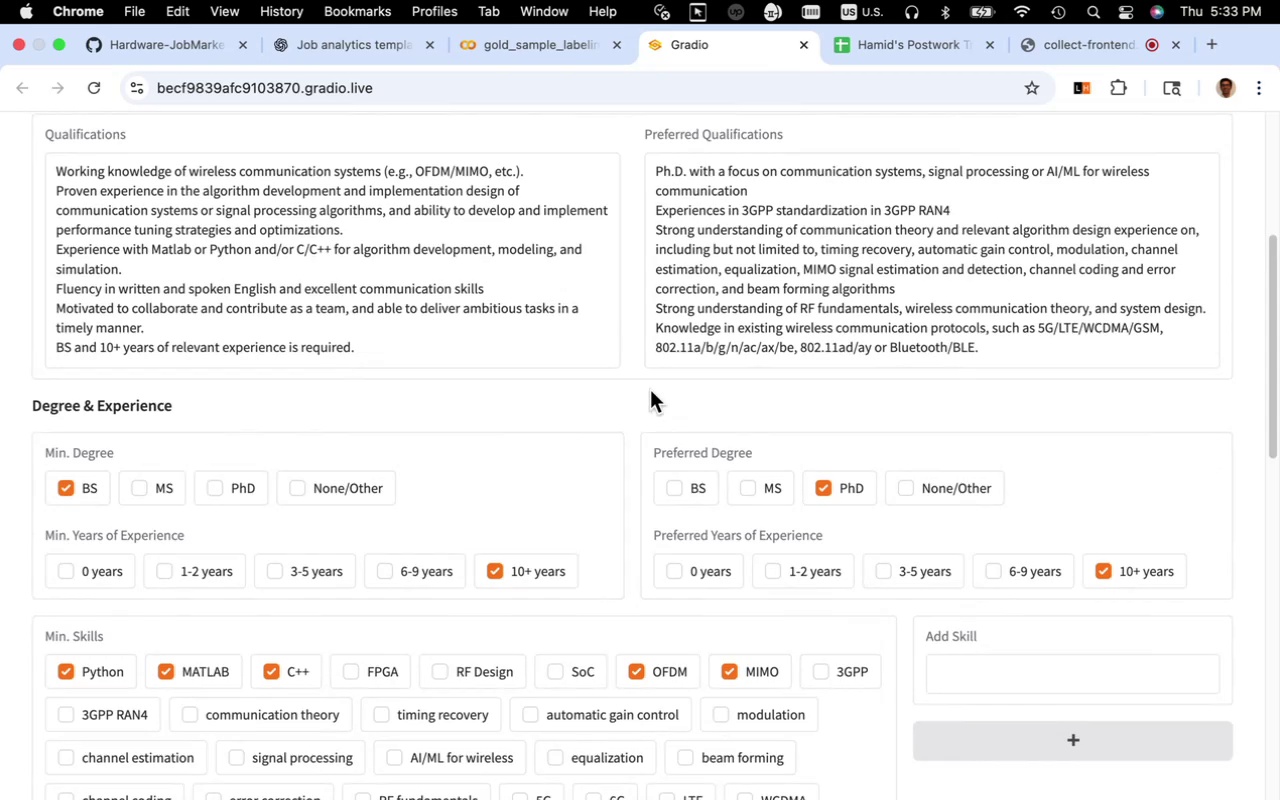 
scroll: coordinate [674, 396], scroll_direction: down, amount: 9.0
 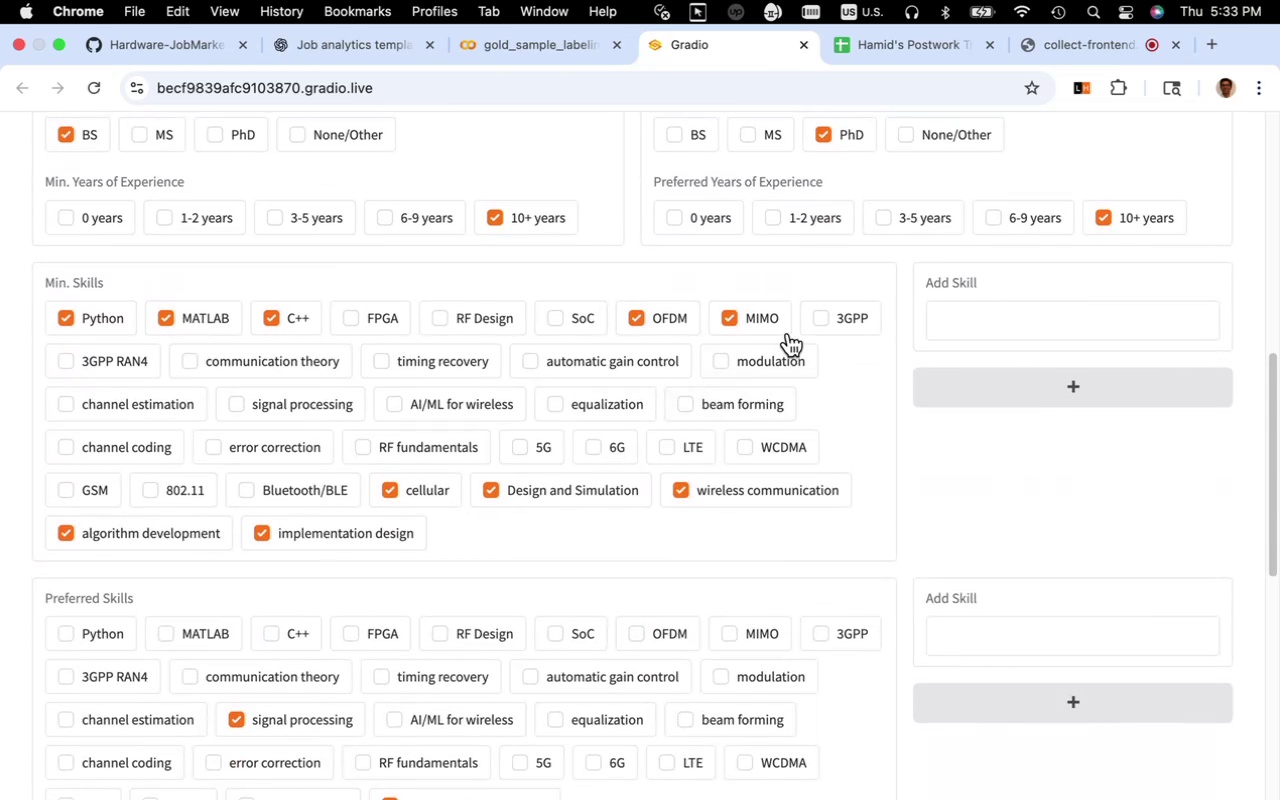 
mouse_move([821, 340])
 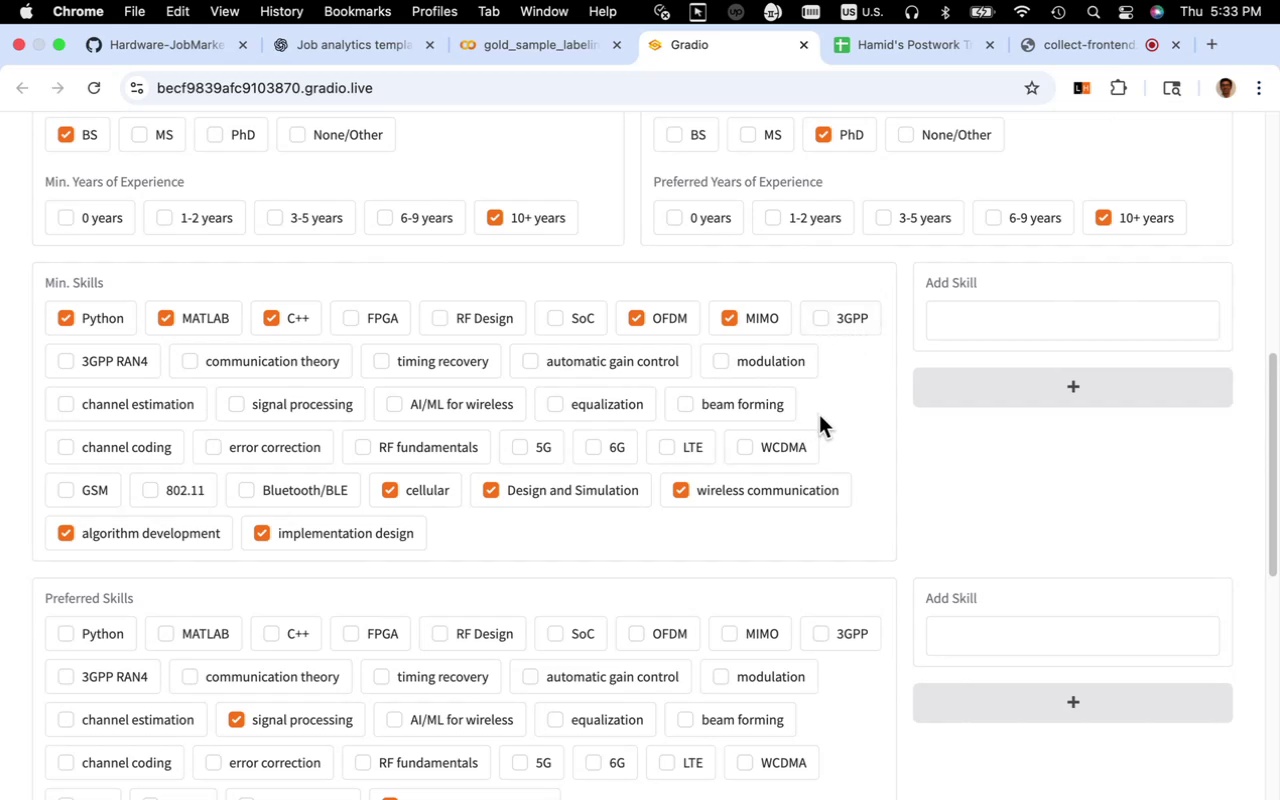 
scroll: coordinate [819, 414], scroll_direction: up, amount: 15.0
 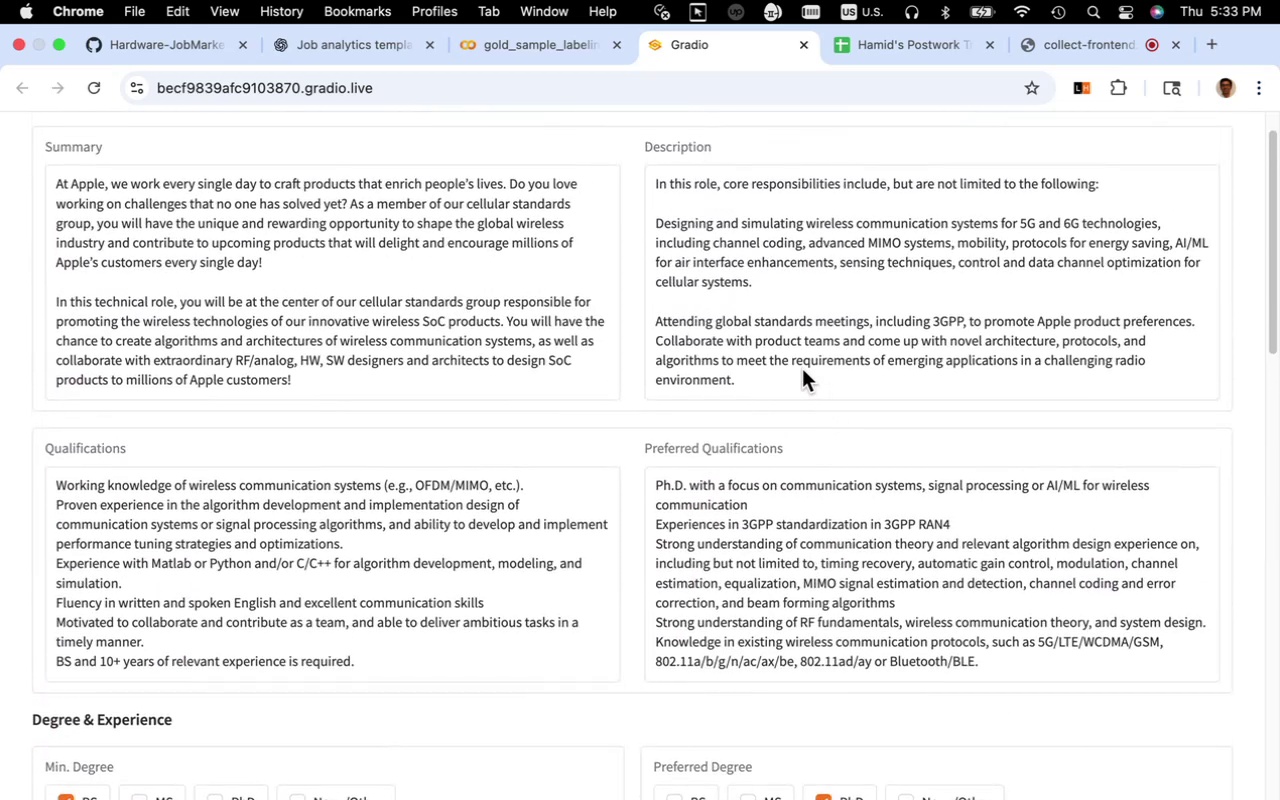 
scroll: coordinate [802, 369], scroll_direction: down, amount: 6.0
 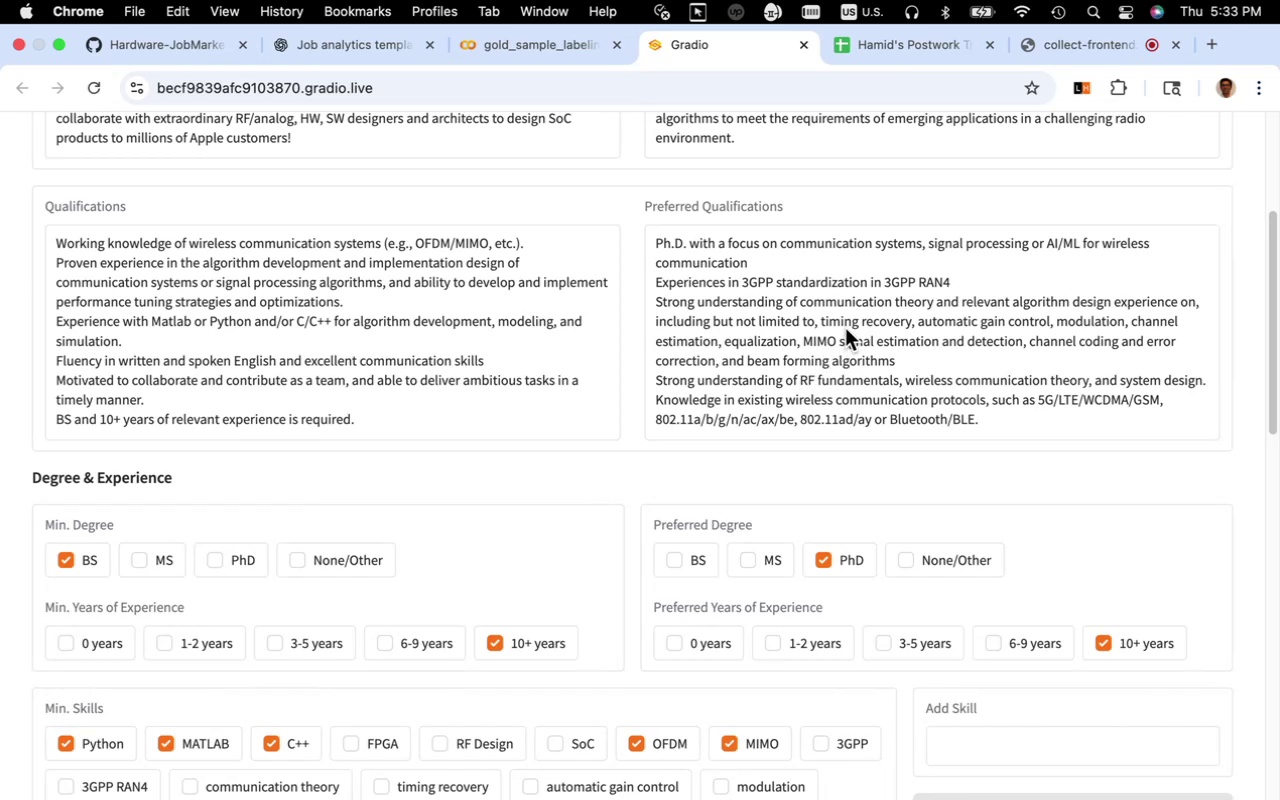 
wait(5.71)
 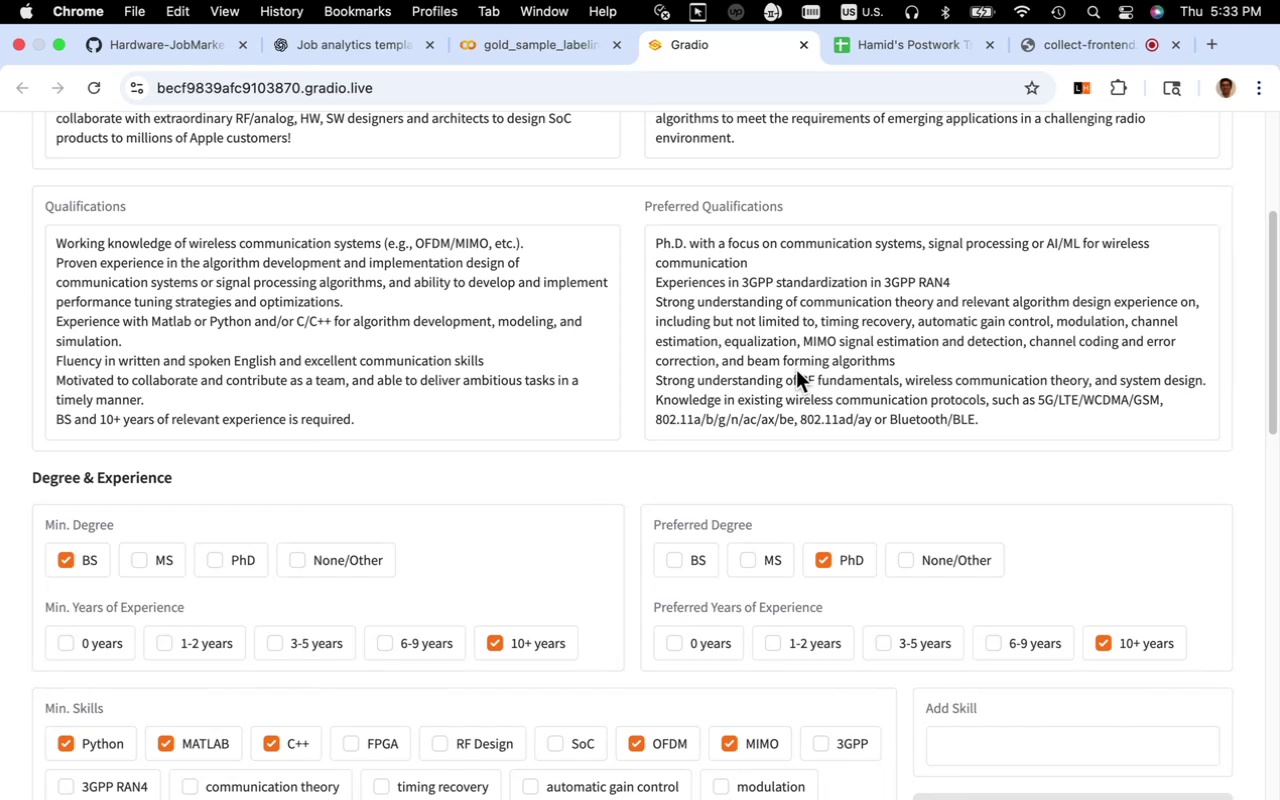 
left_click_drag(start_coordinate=[866, 286], to_coordinate=[745, 289])
 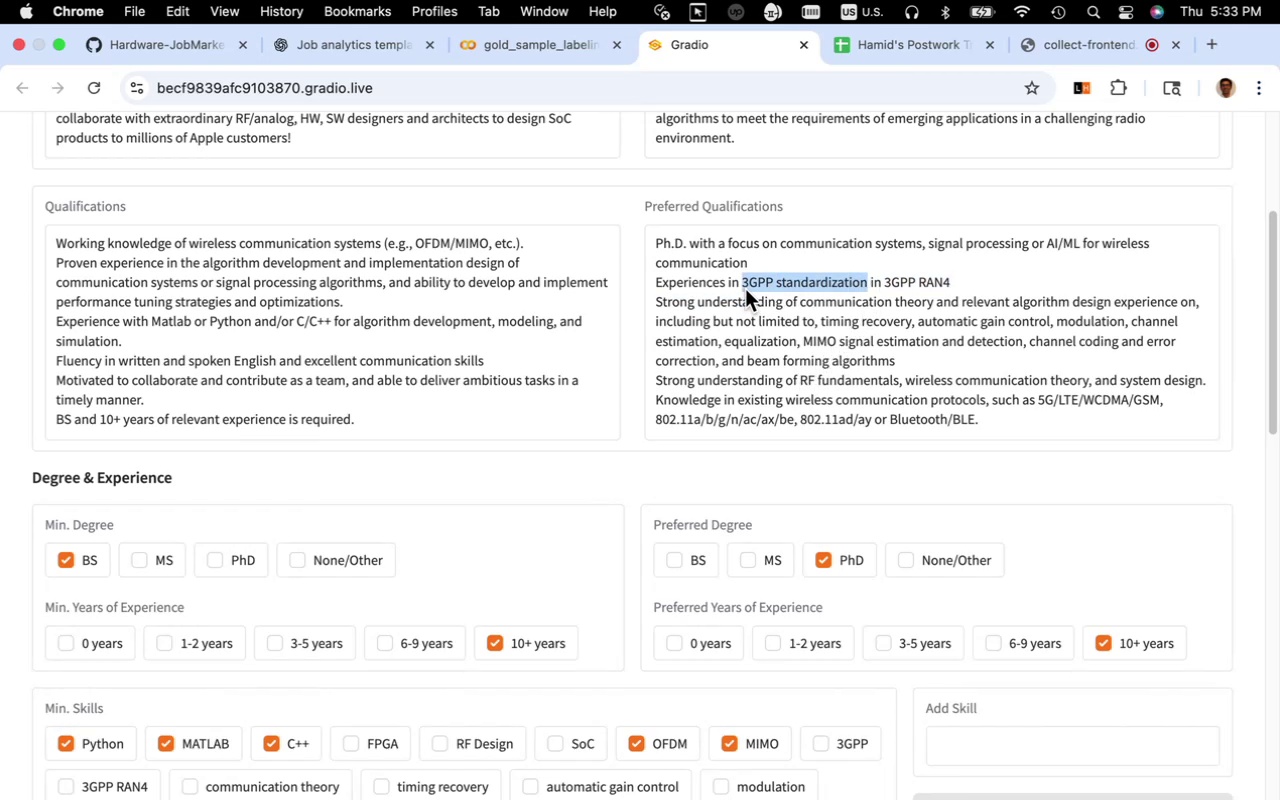 
key(Meta+C)
 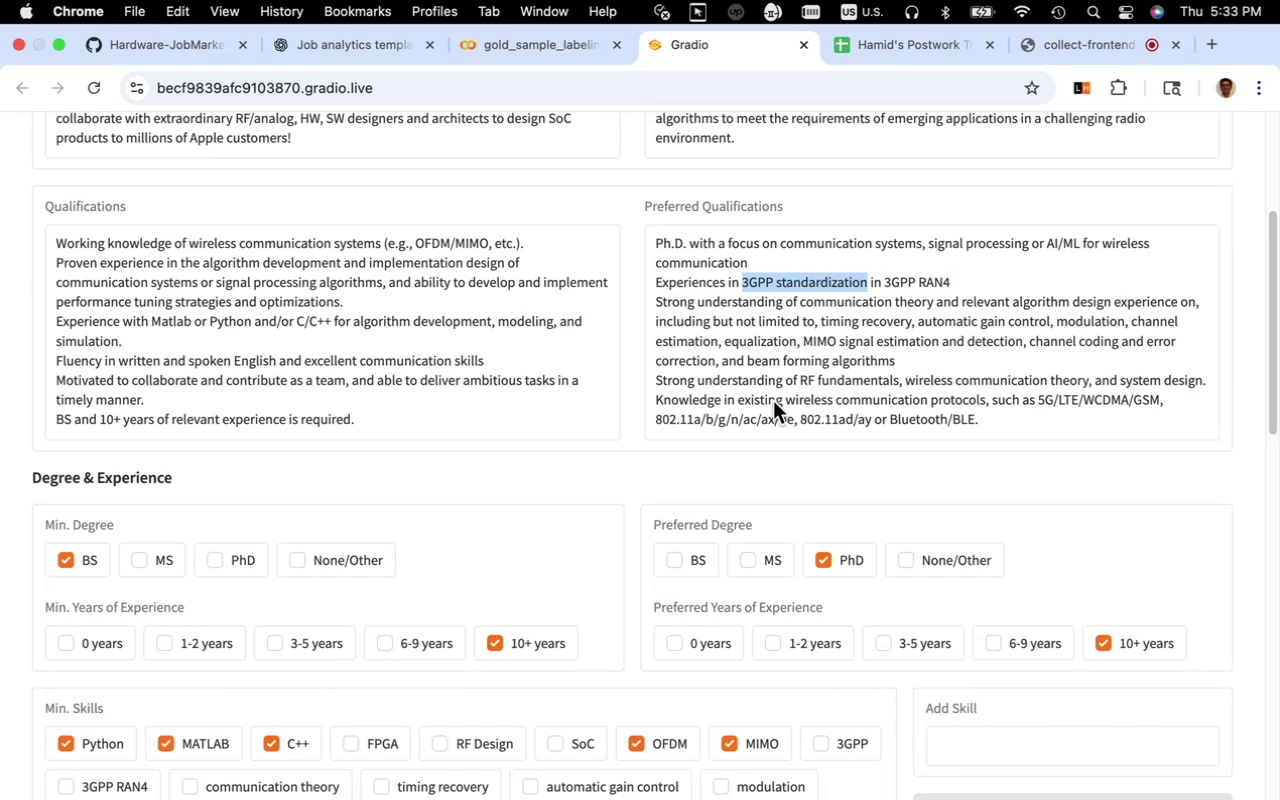 
scroll: coordinate [821, 448], scroll_direction: down, amount: 14.0
 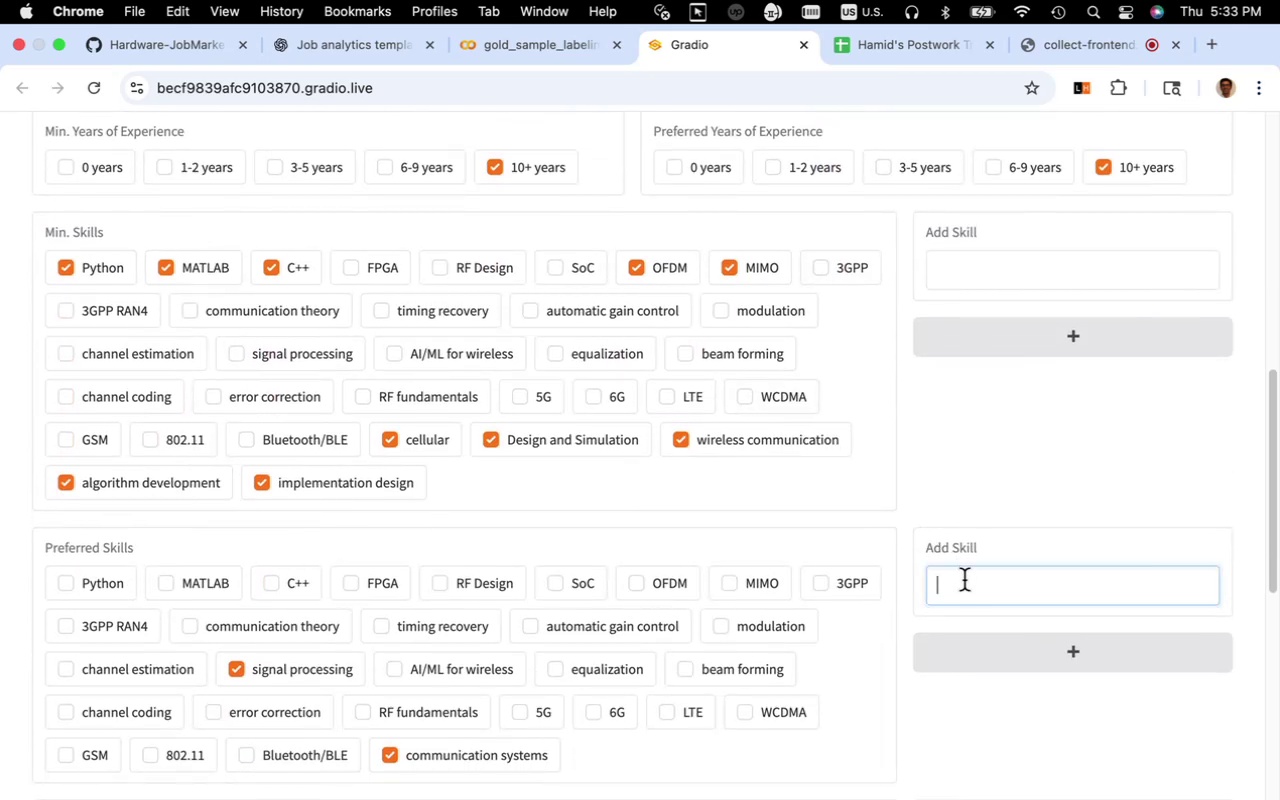 
left_click([964, 580])
 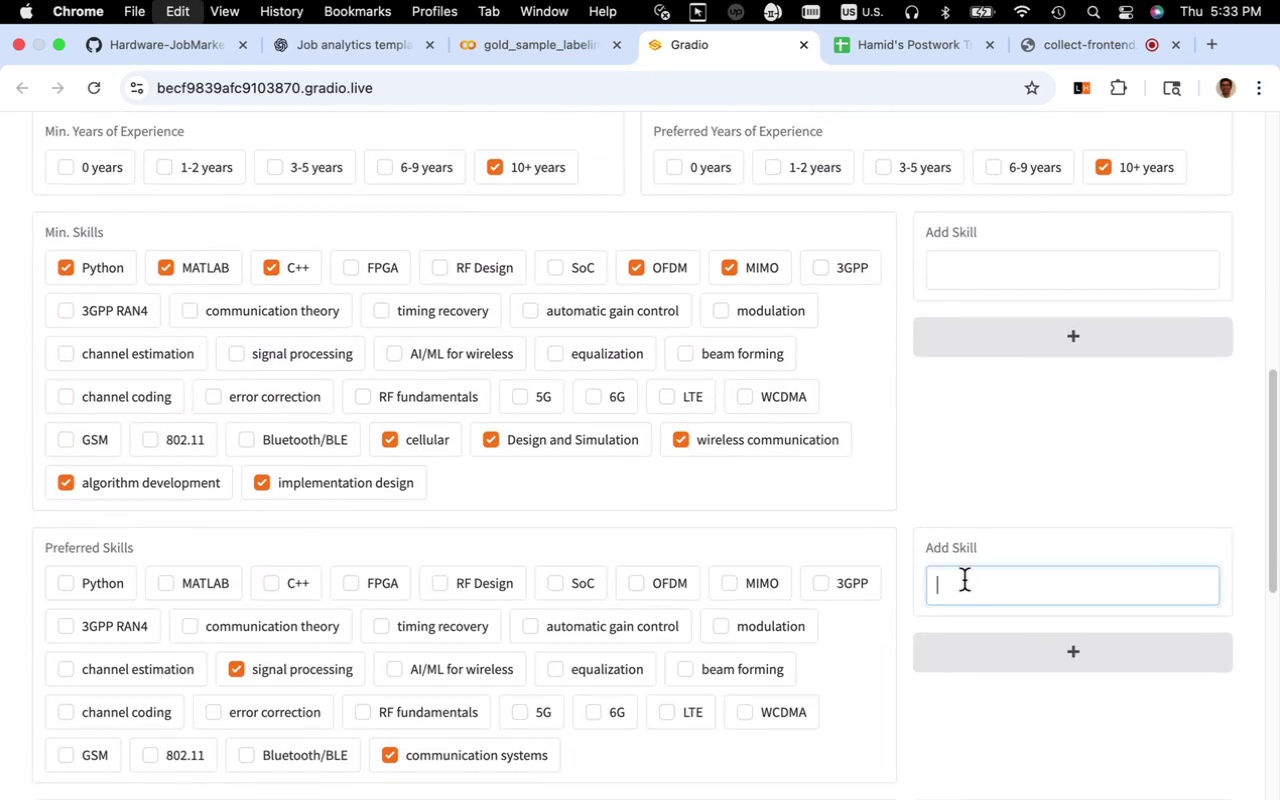 
key(Meta+CommandLeft)
 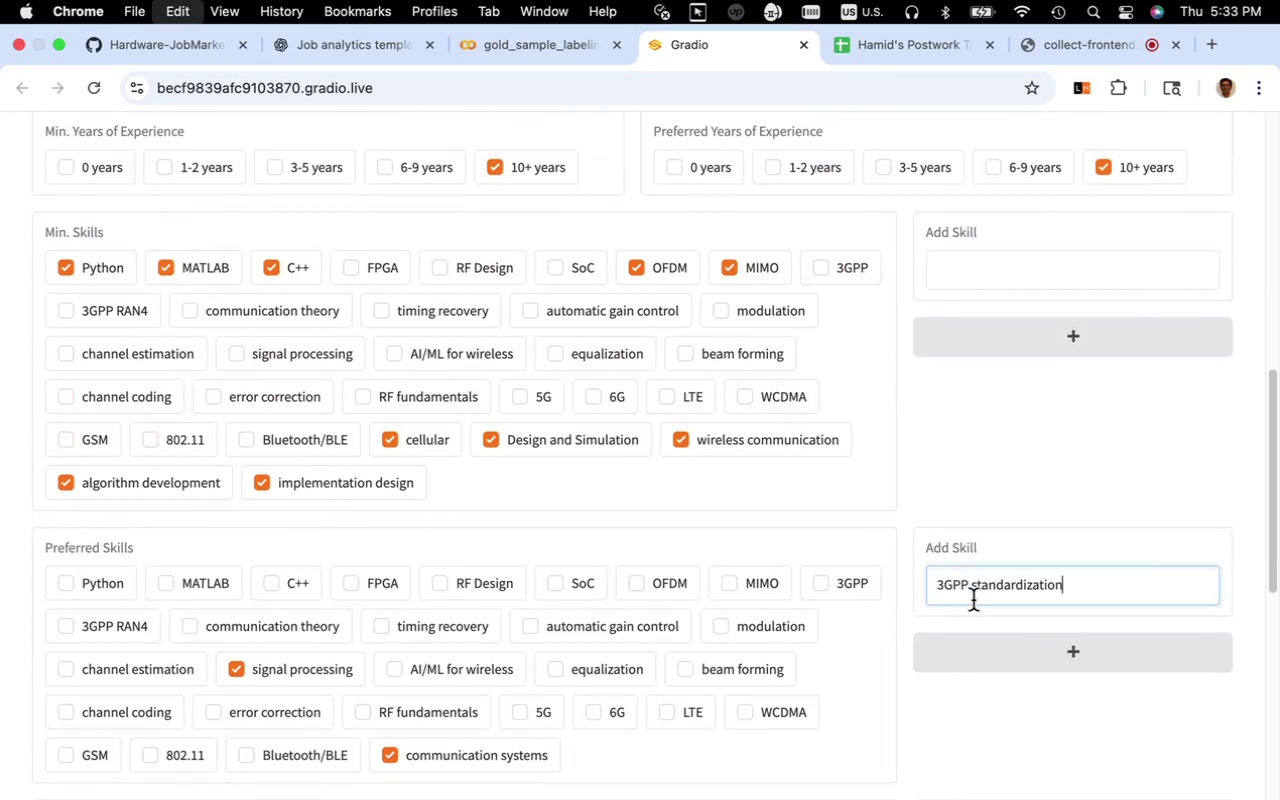 
key(Meta+V)
 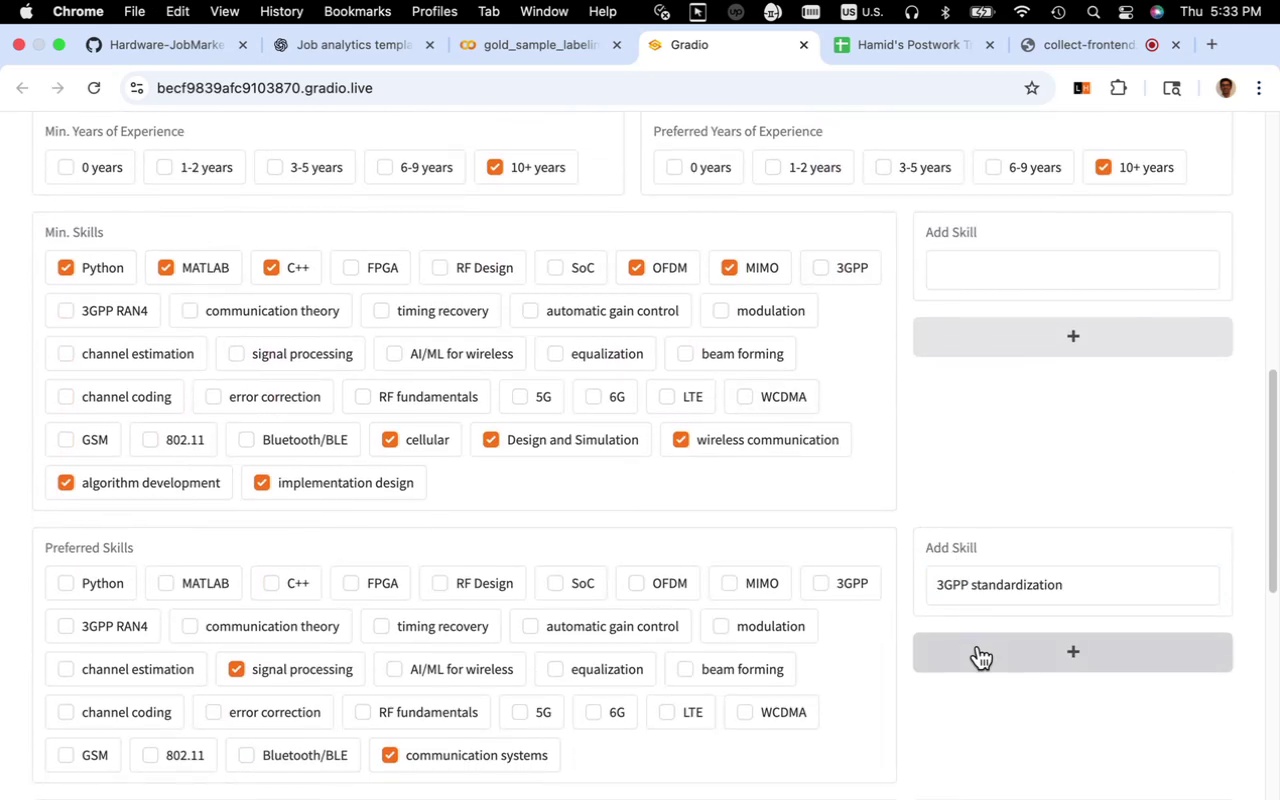 
left_click([978, 646])
 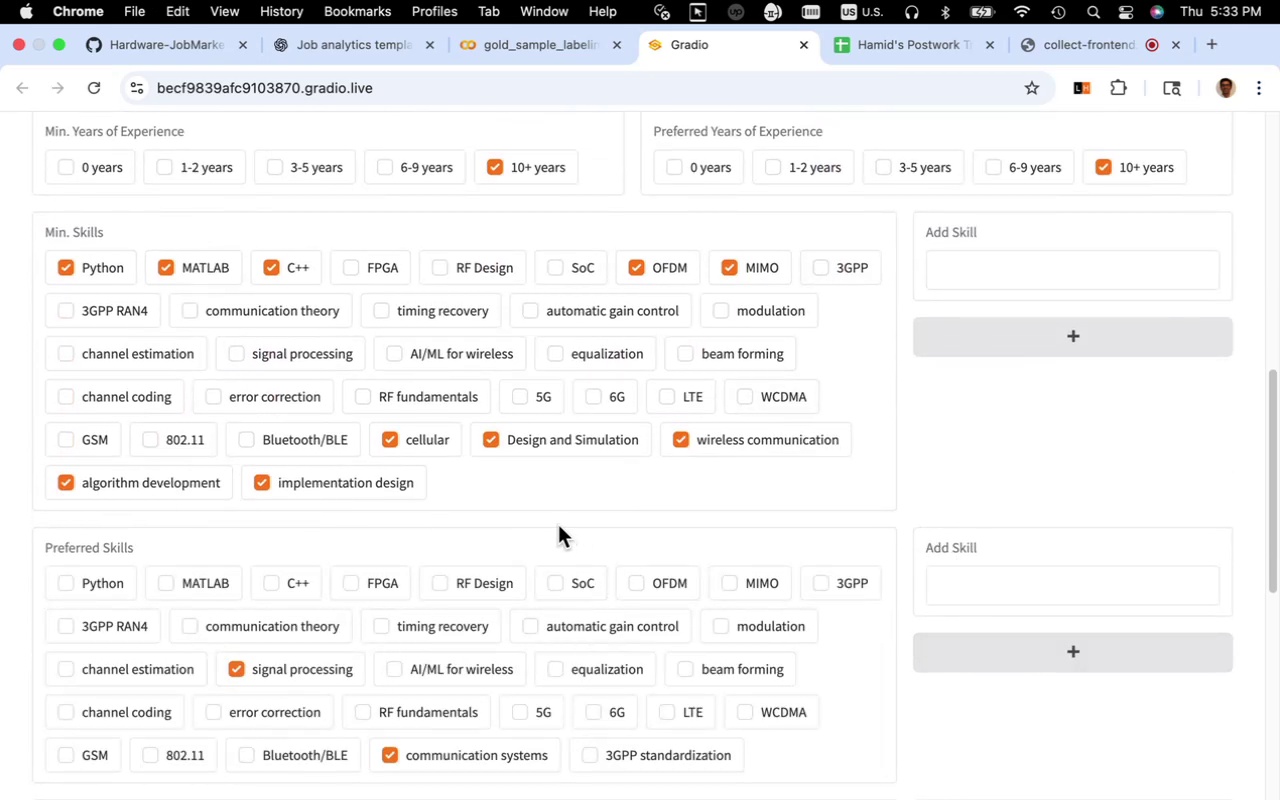 
scroll: coordinate [558, 525], scroll_direction: down, amount: 4.0
 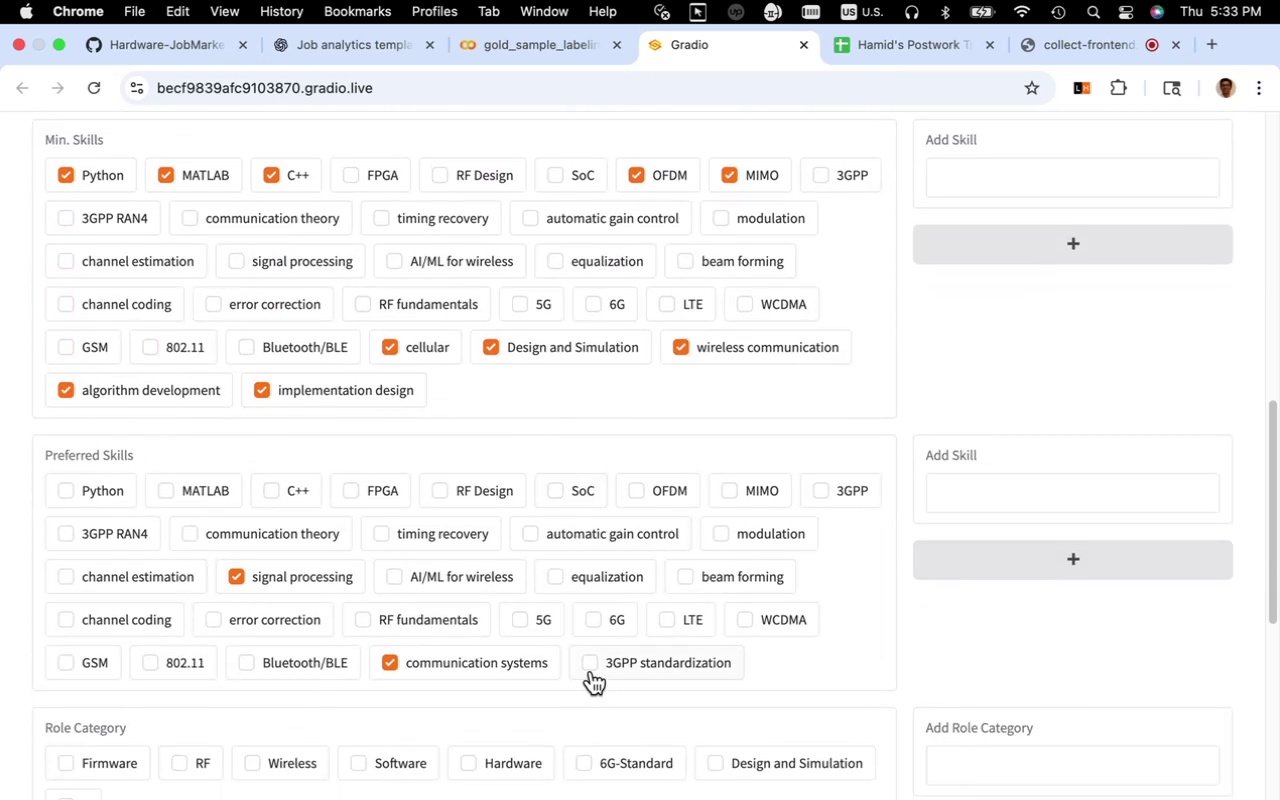 
left_click([590, 667])
 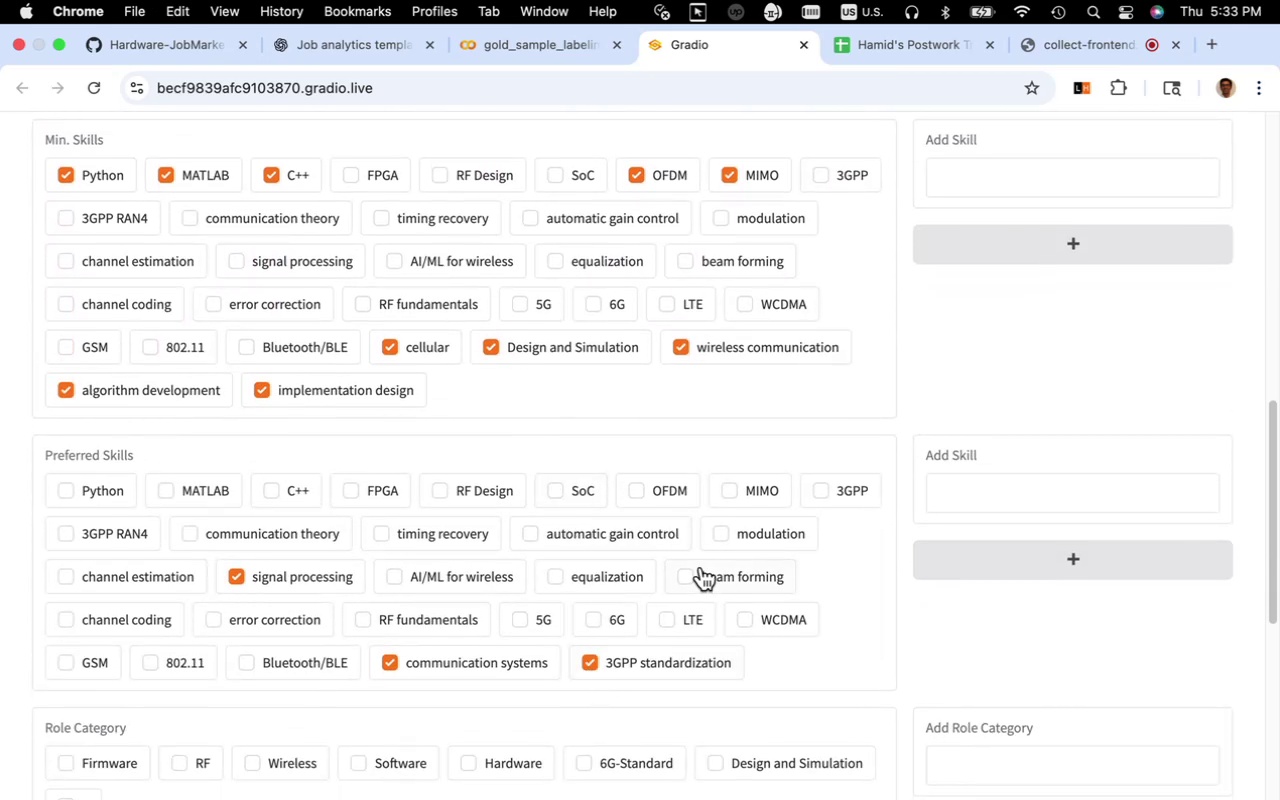 
scroll: coordinate [701, 567], scroll_direction: up, amount: 10.0
 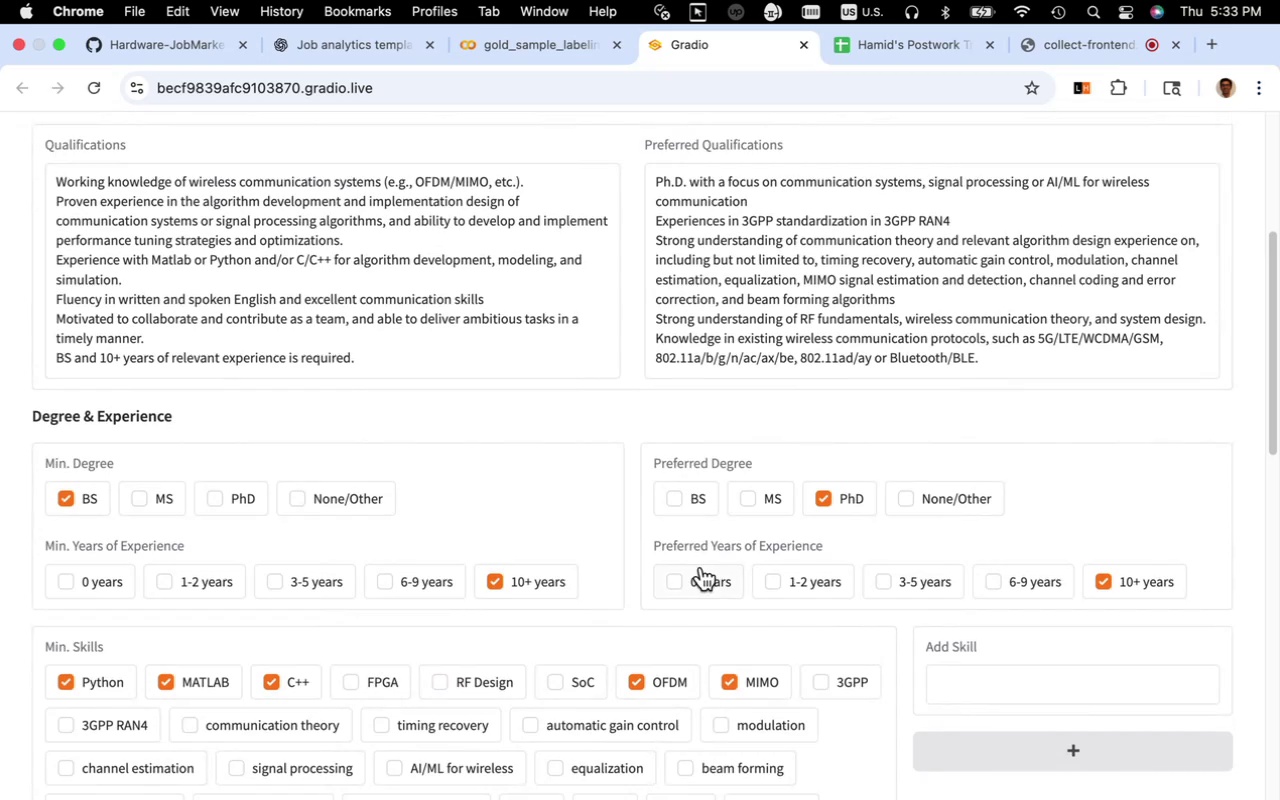 
scroll: coordinate [701, 567], scroll_direction: down, amount: 15.0
 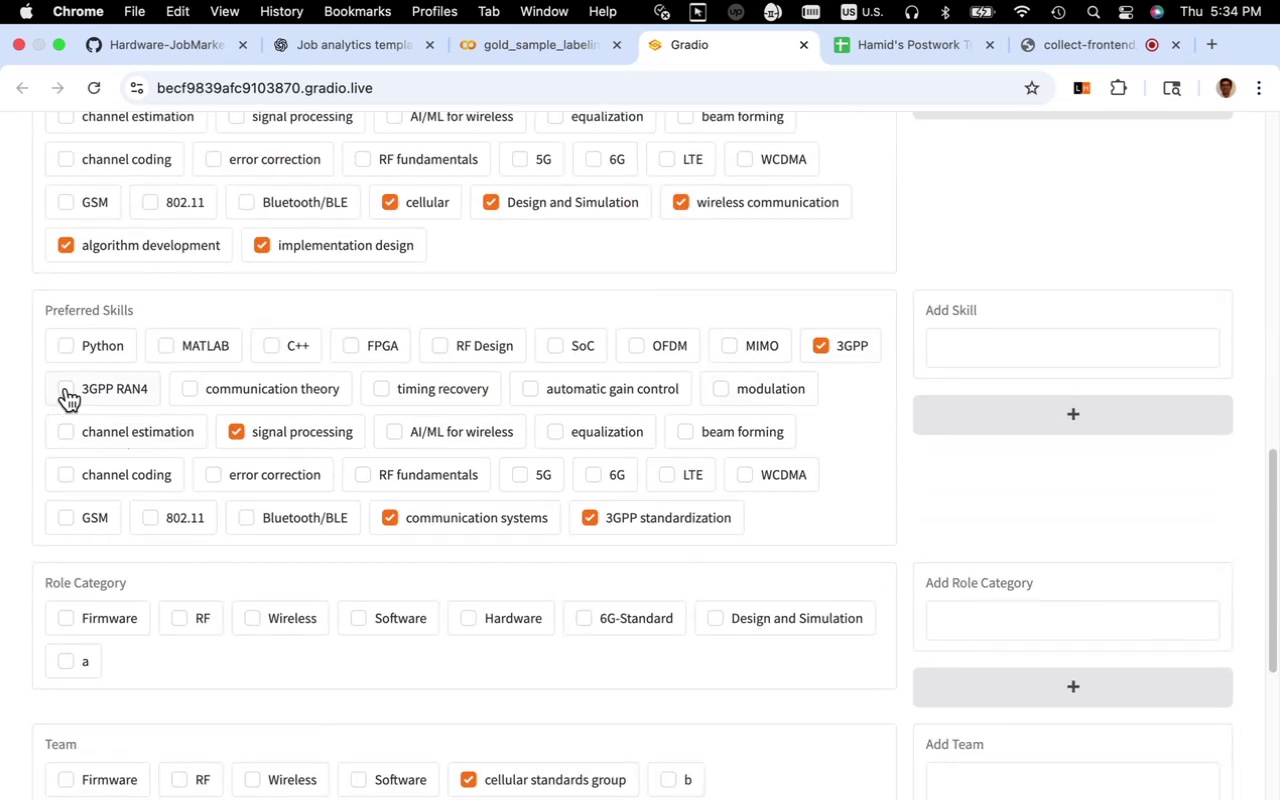 
scroll: coordinate [698, 472], scroll_direction: up, amount: 15.0
 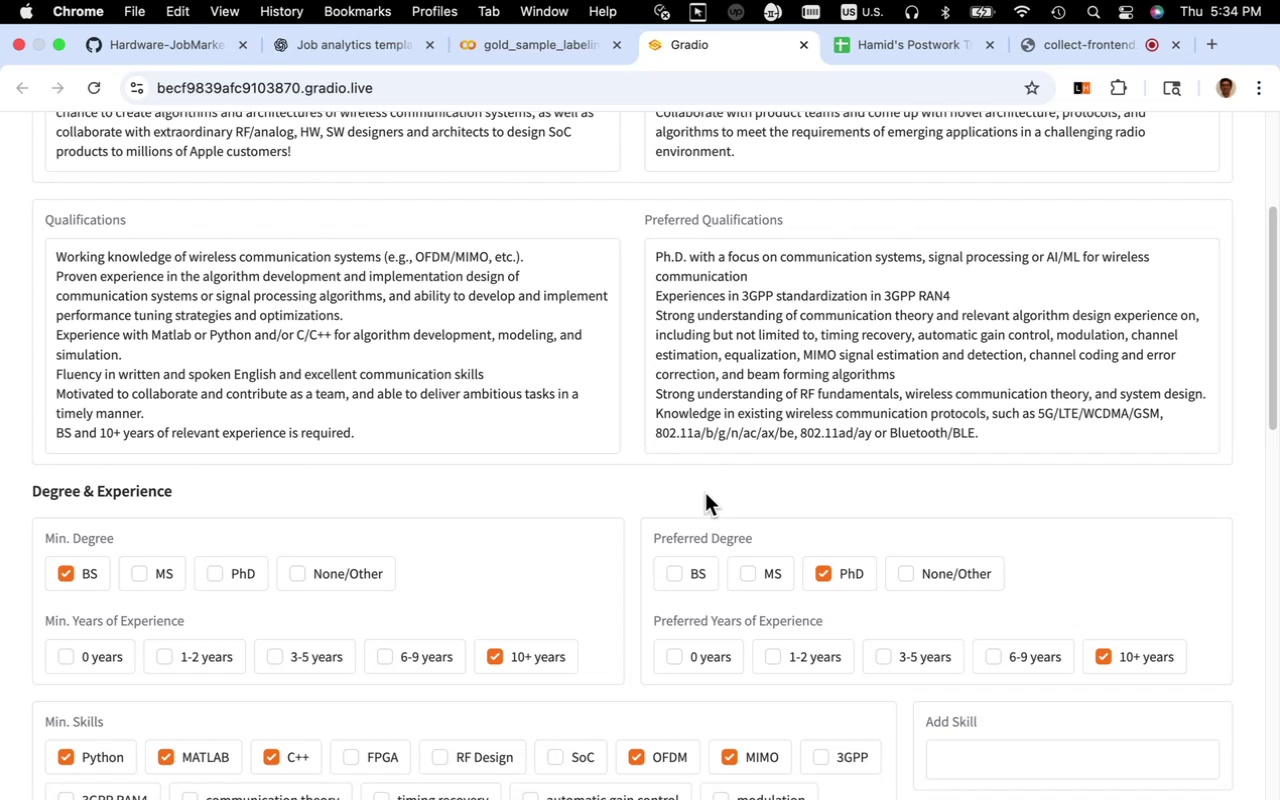 
wait(32.19)
 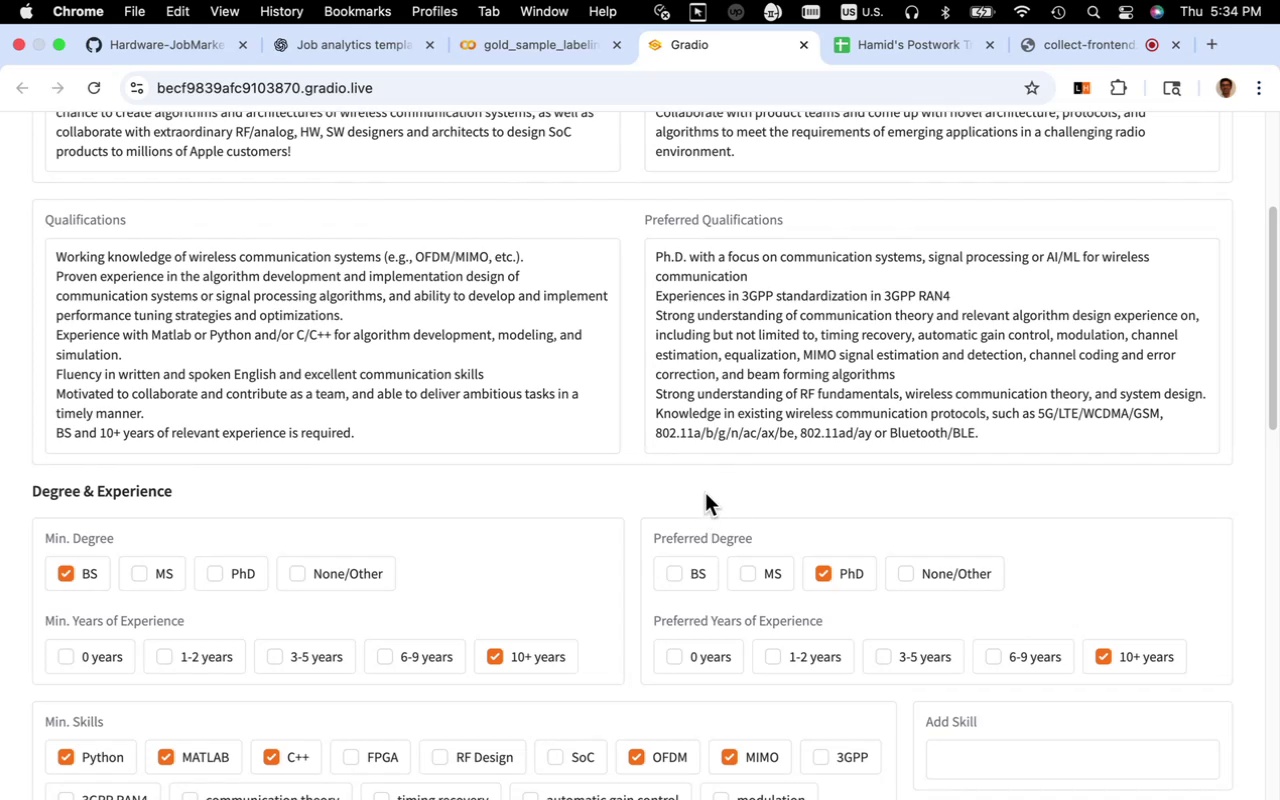 
scroll: coordinate [691, 507], scroll_direction: down, amount: 10.0
 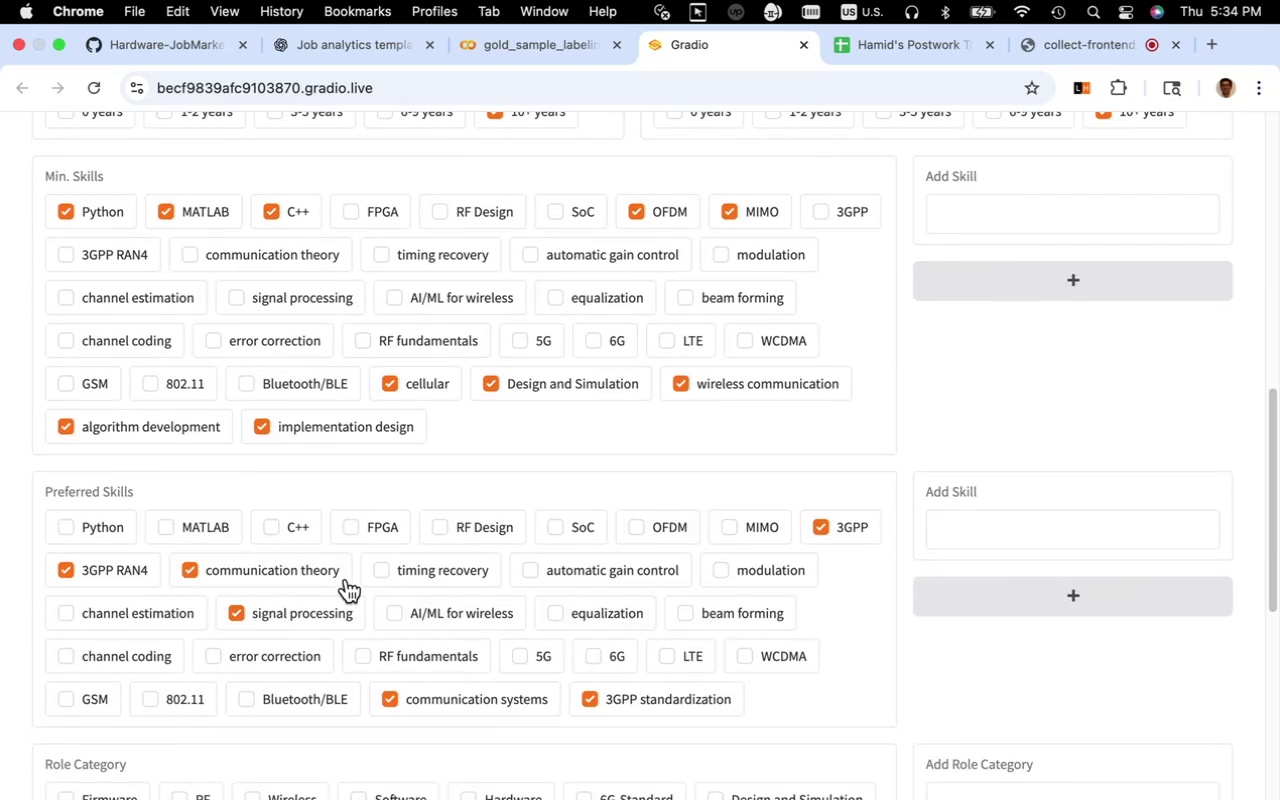 
left_click([380, 572])
 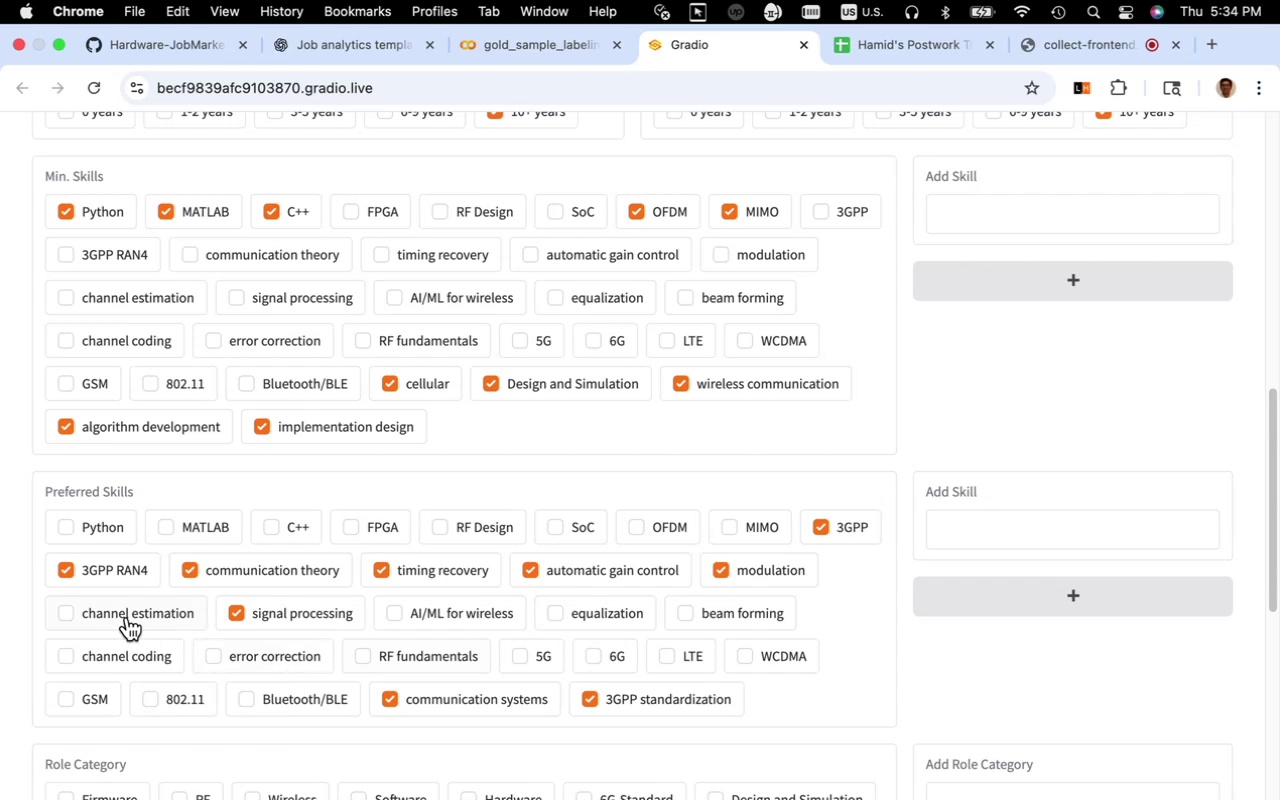 
left_click([72, 615])
 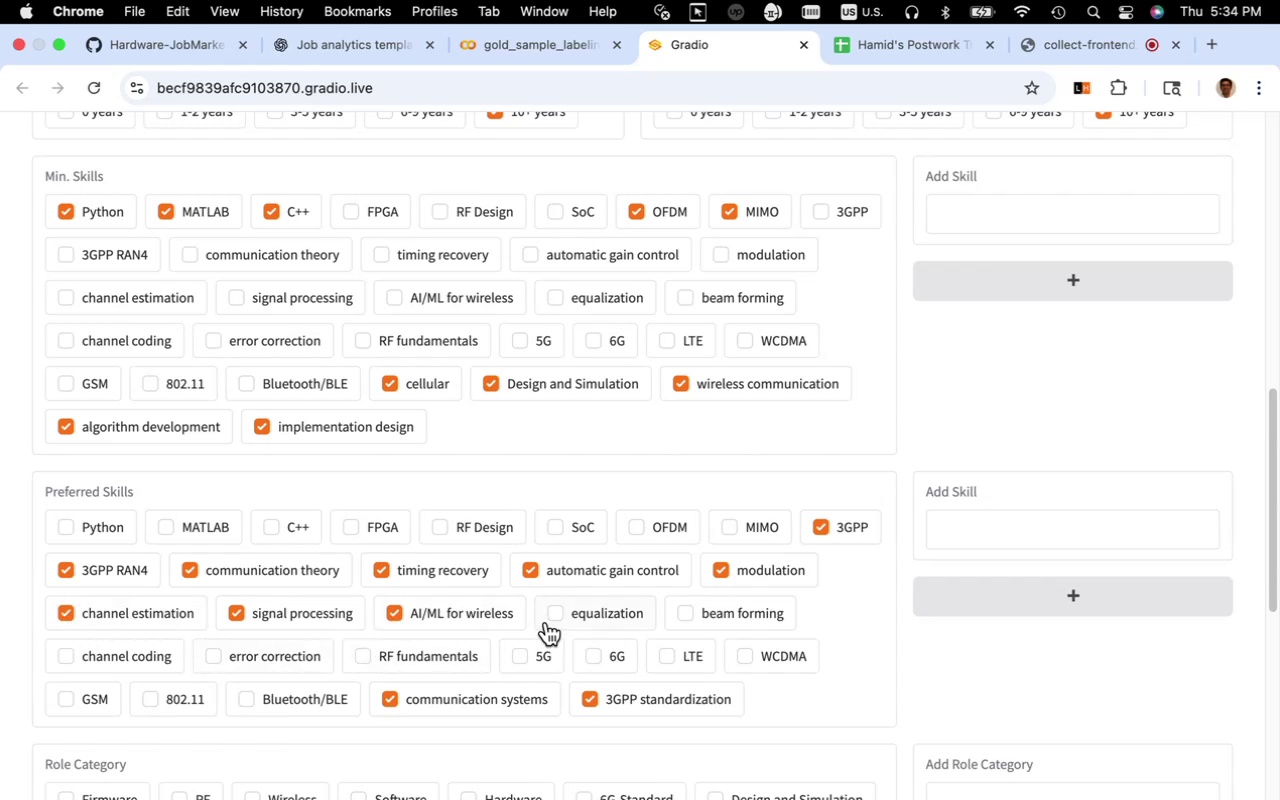 
left_click([548, 616])
 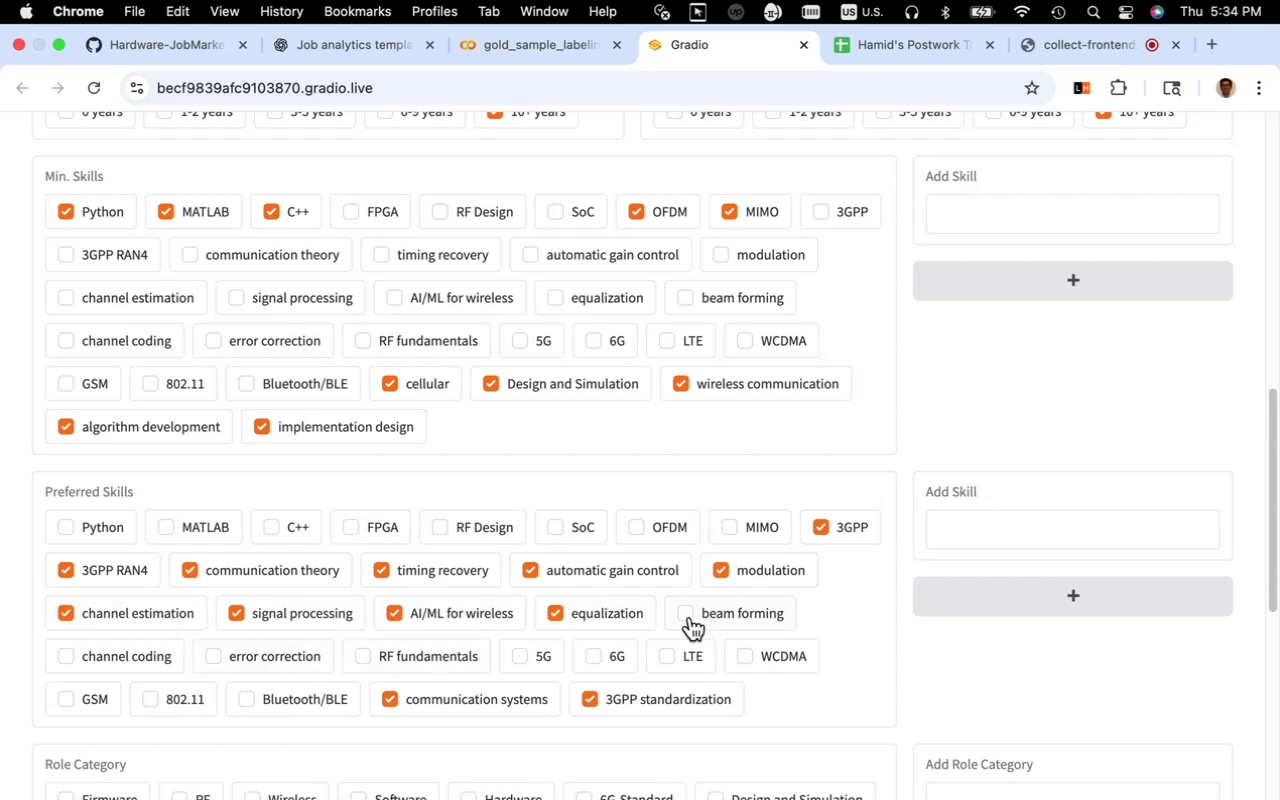 
left_click([690, 617])
 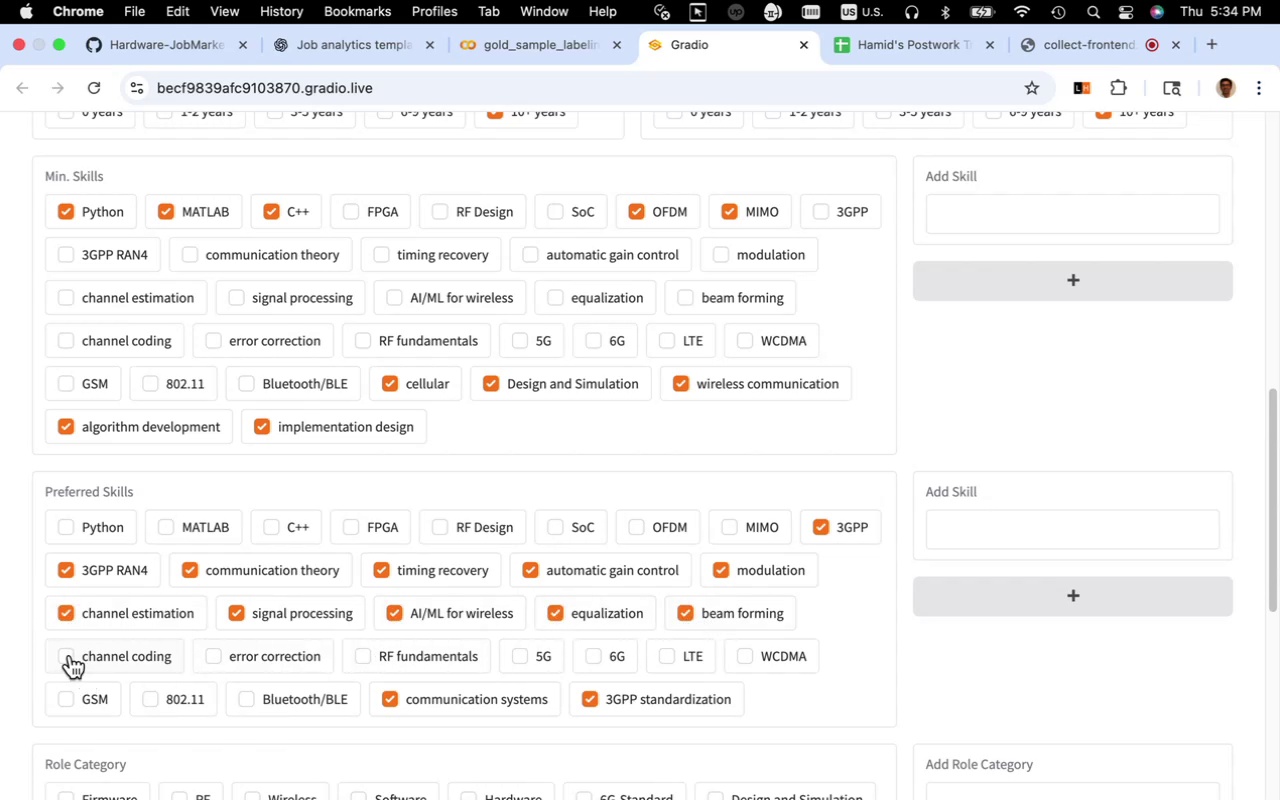 
left_click([70, 655])
 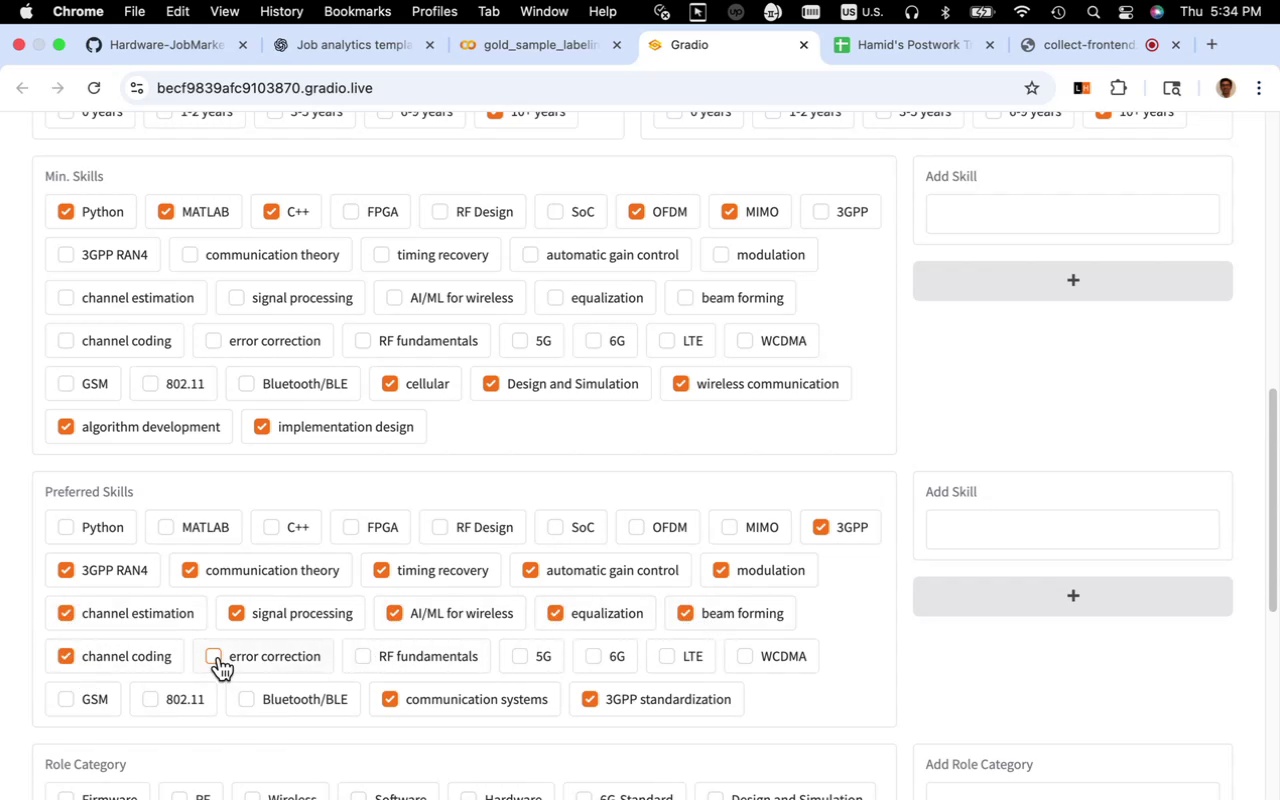 
left_click([219, 657])
 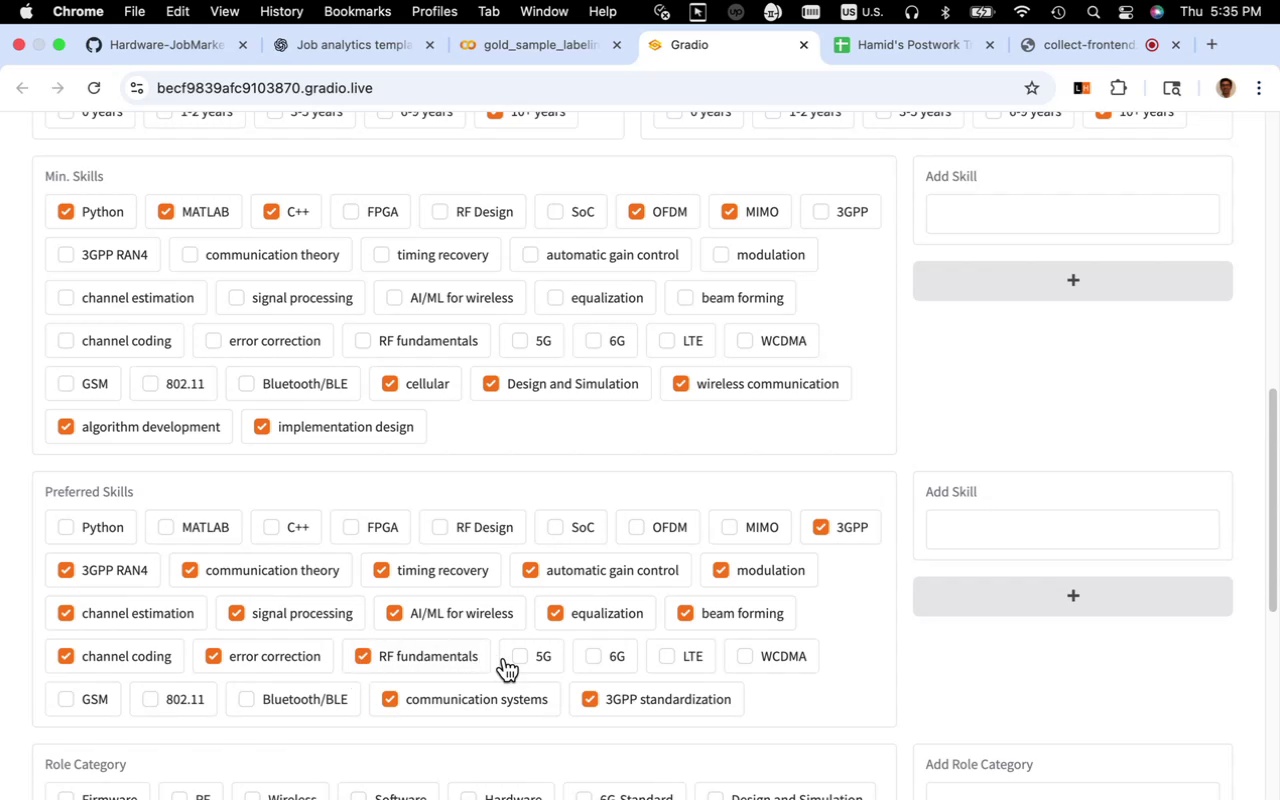 
left_click([519, 658])
 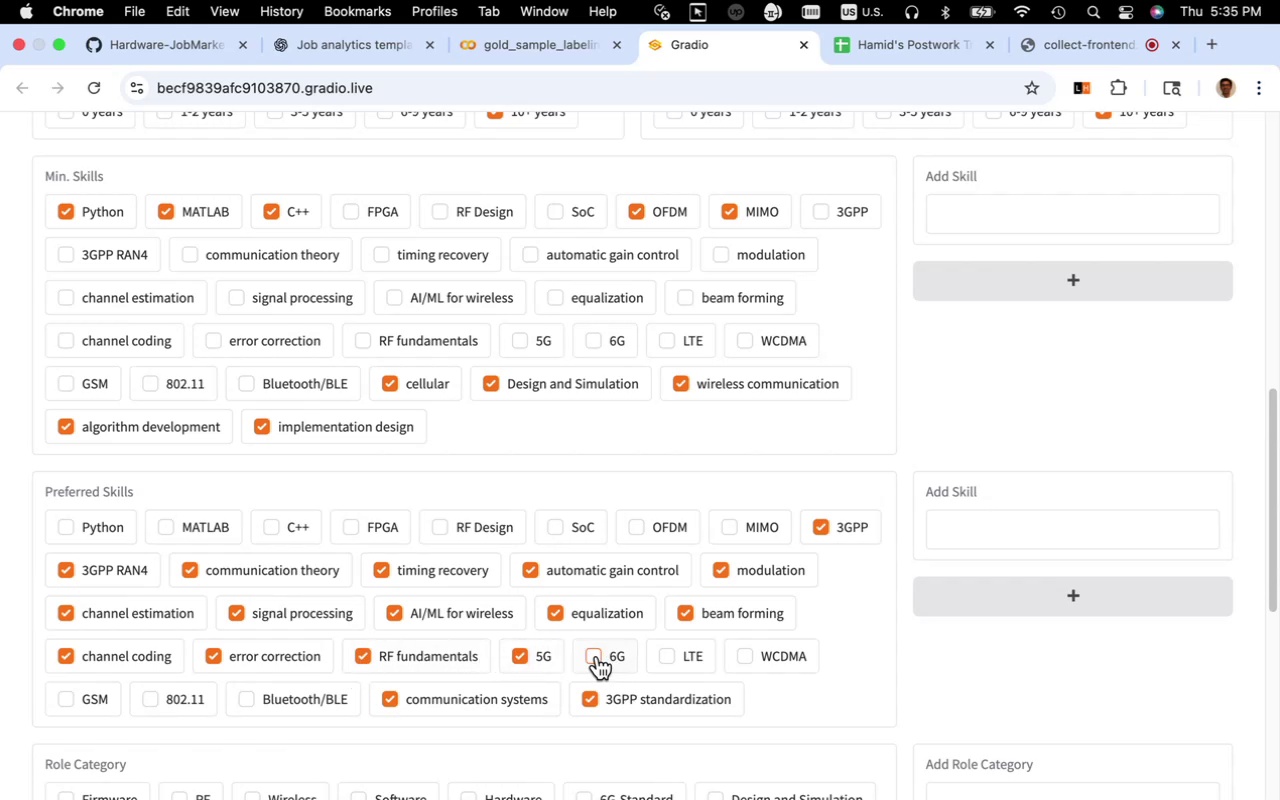 
left_click([597, 656])
 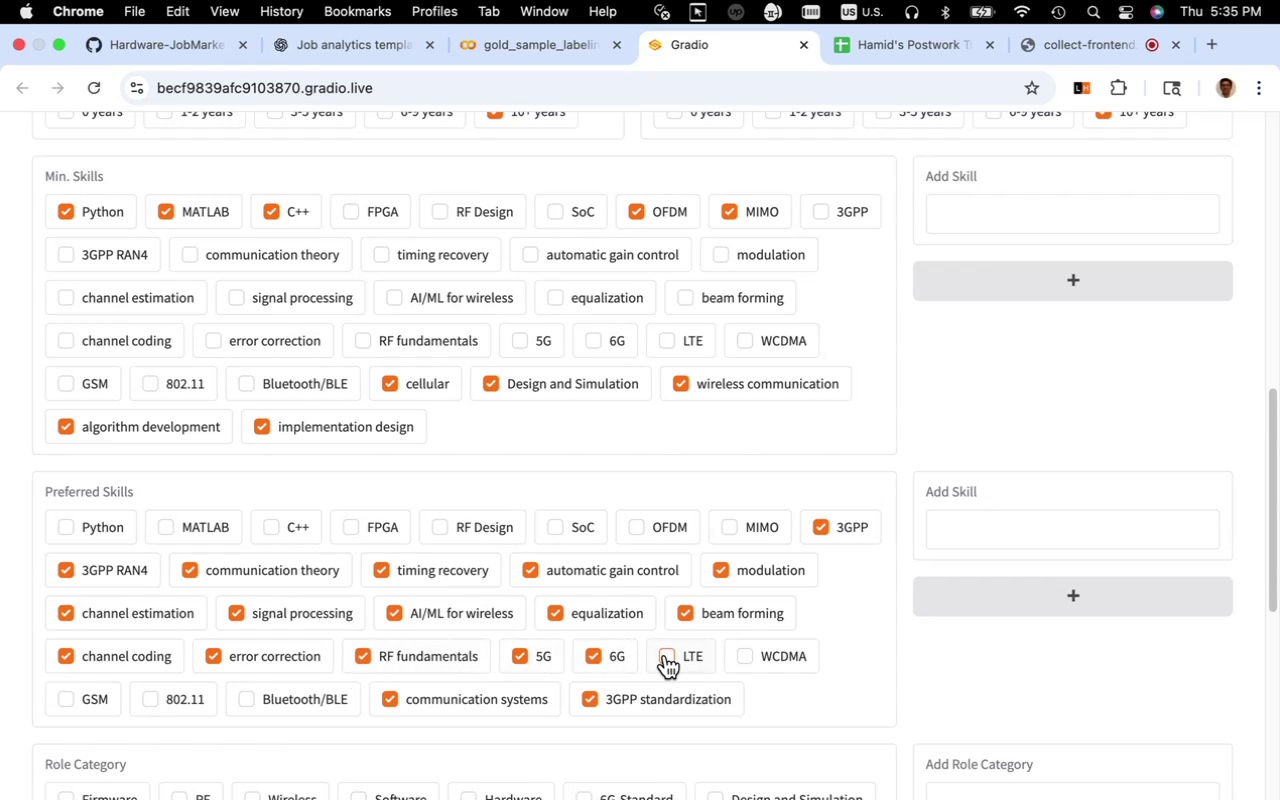 
left_click([665, 655])
 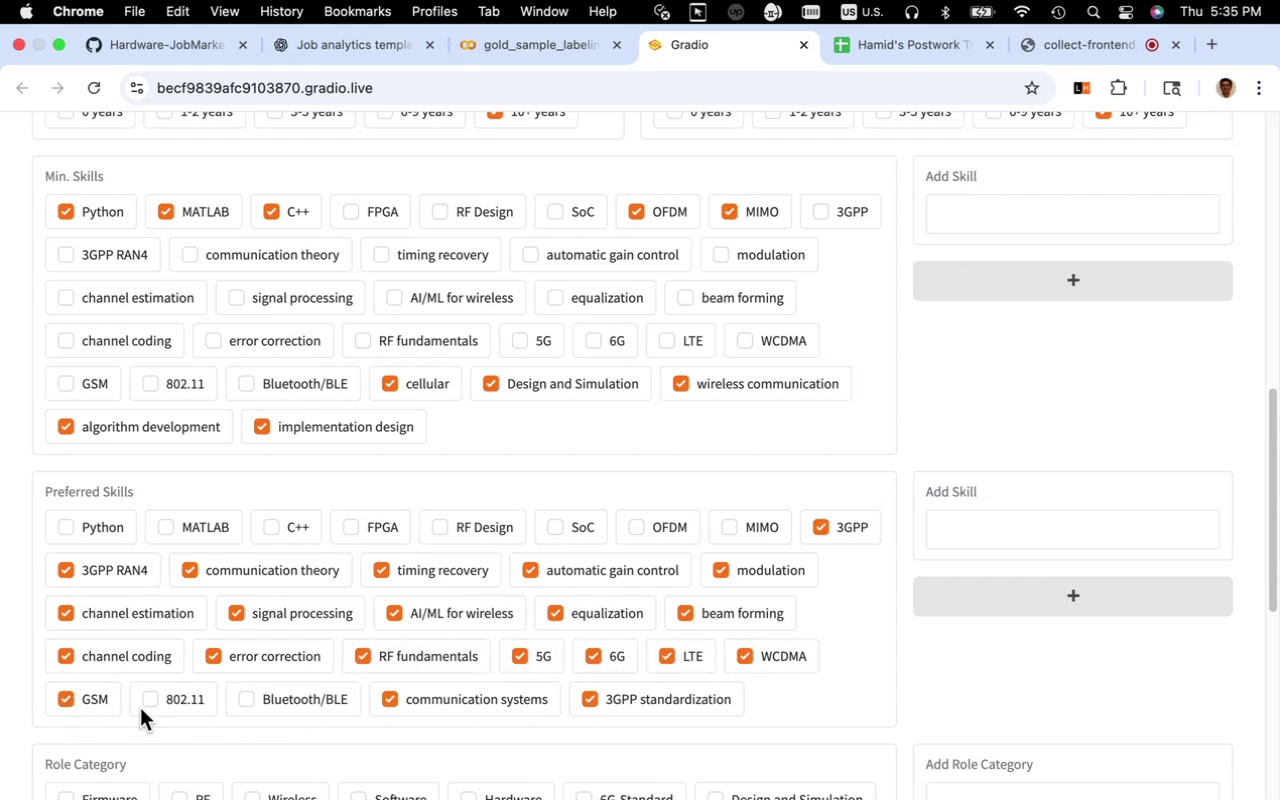 
left_click([151, 705])
 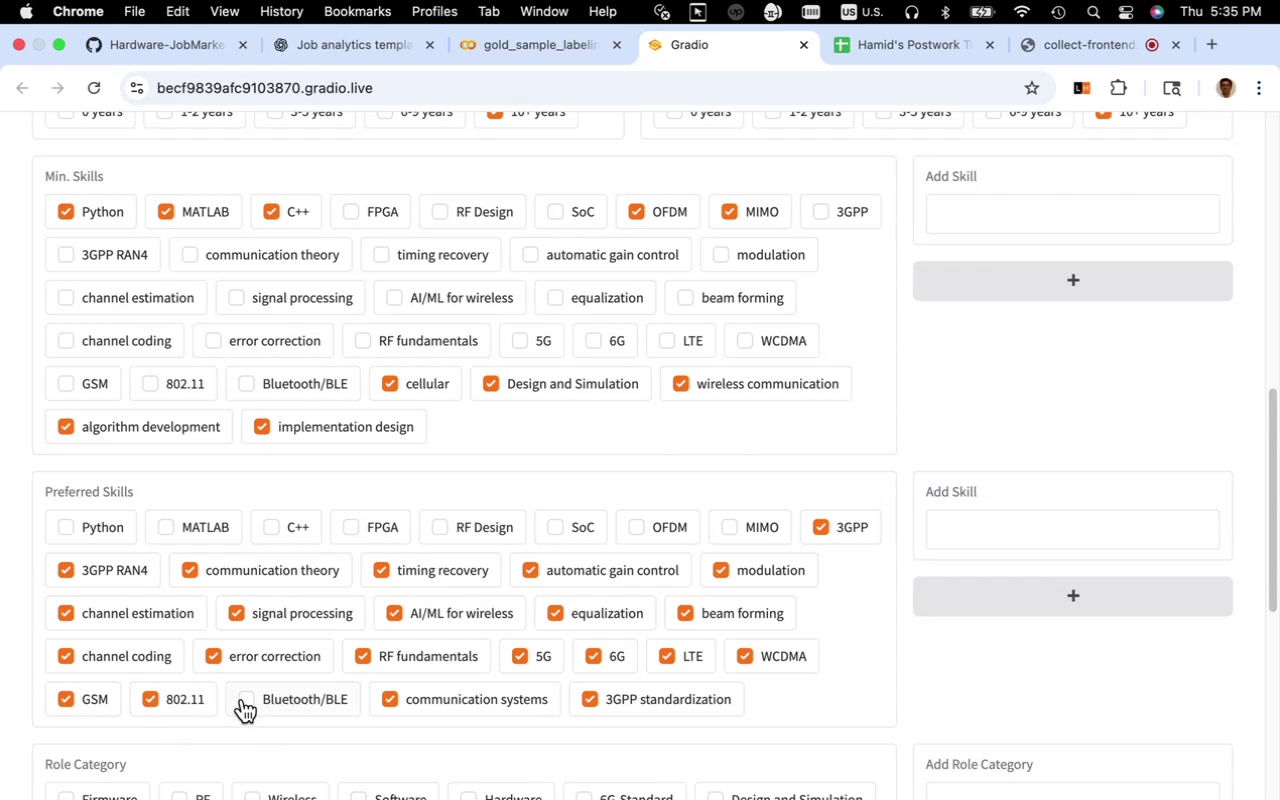 
left_click([246, 699])
 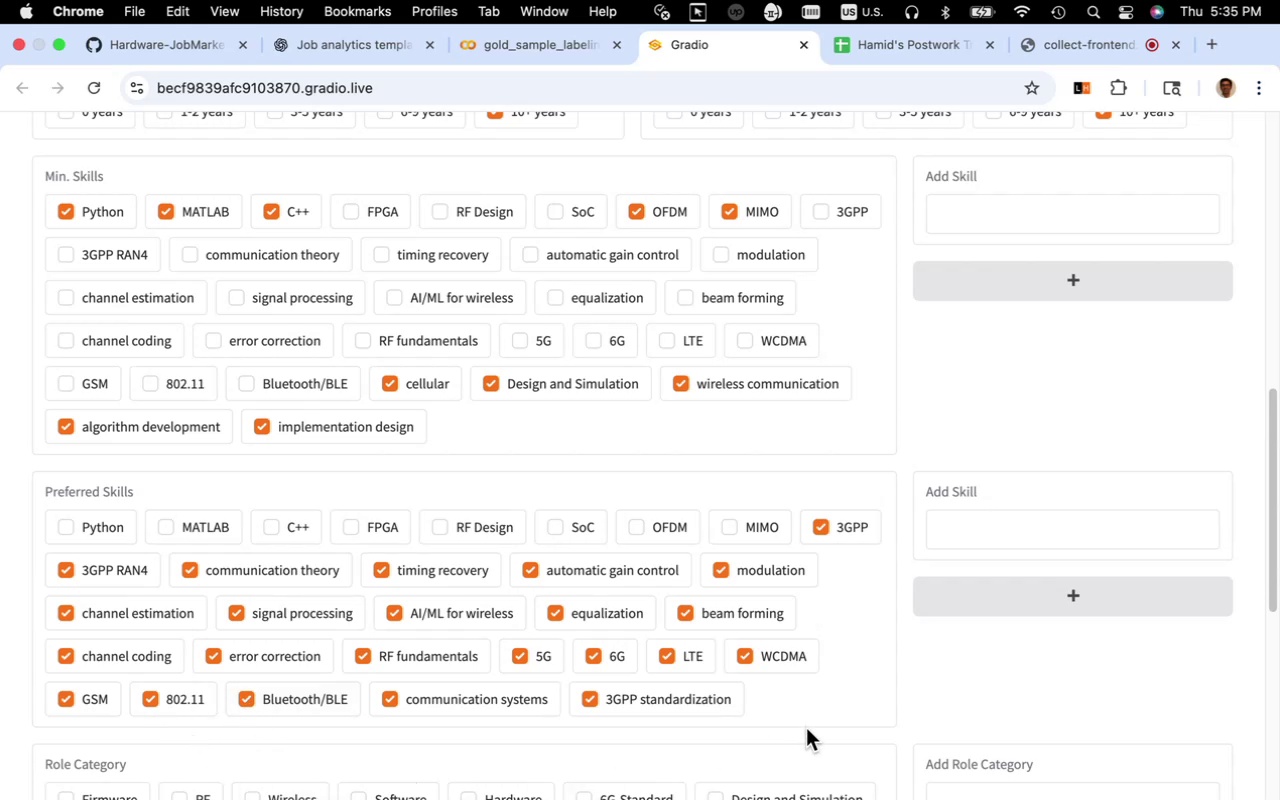 
scroll: coordinate [795, 709], scroll_direction: up, amount: 3.0
 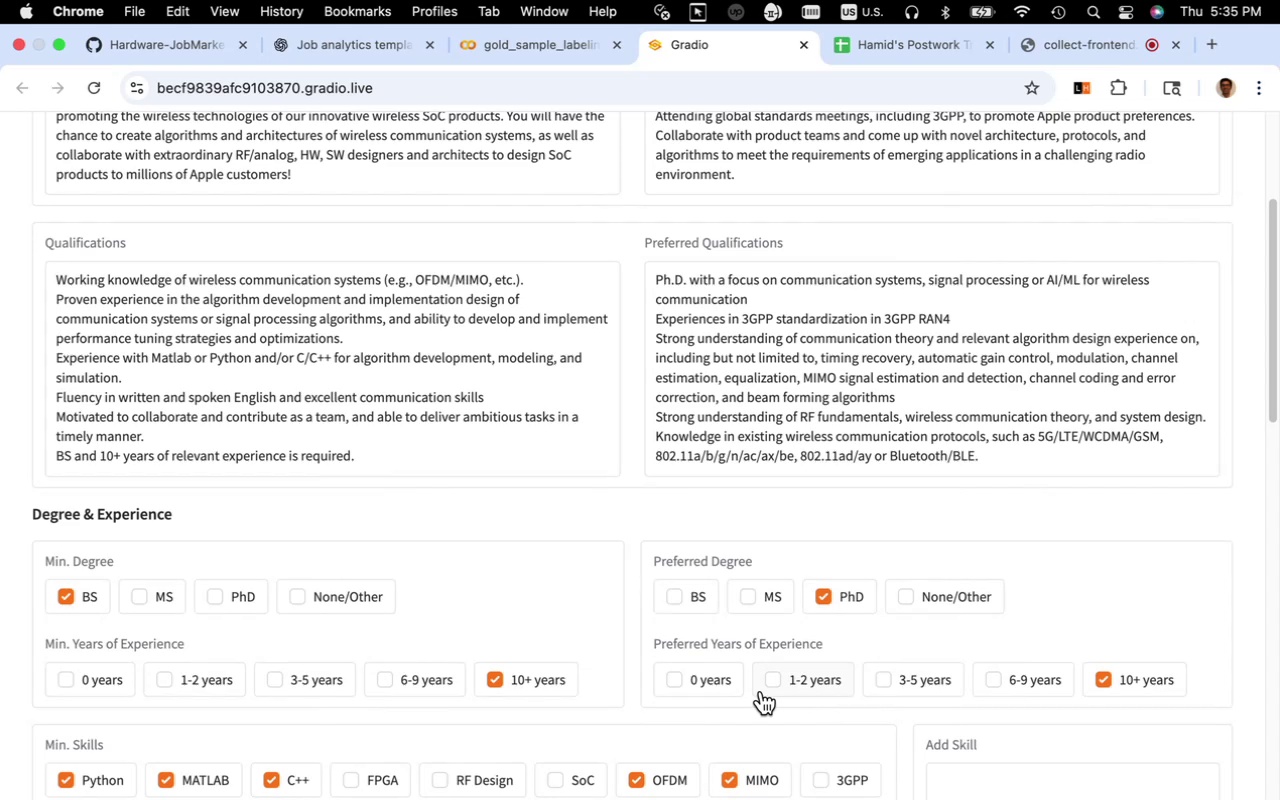 
wait(6.46)
 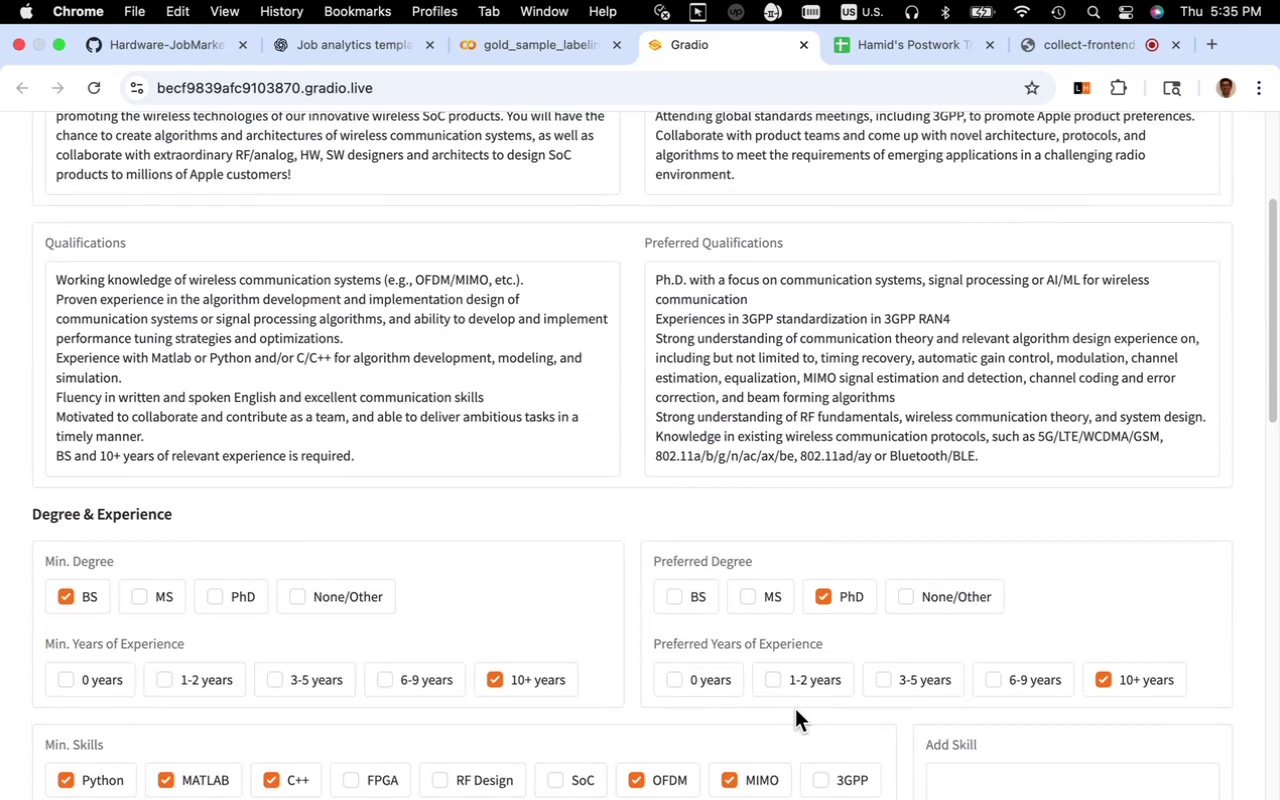 
scroll: coordinate [664, 671], scroll_direction: down, amount: 13.0
 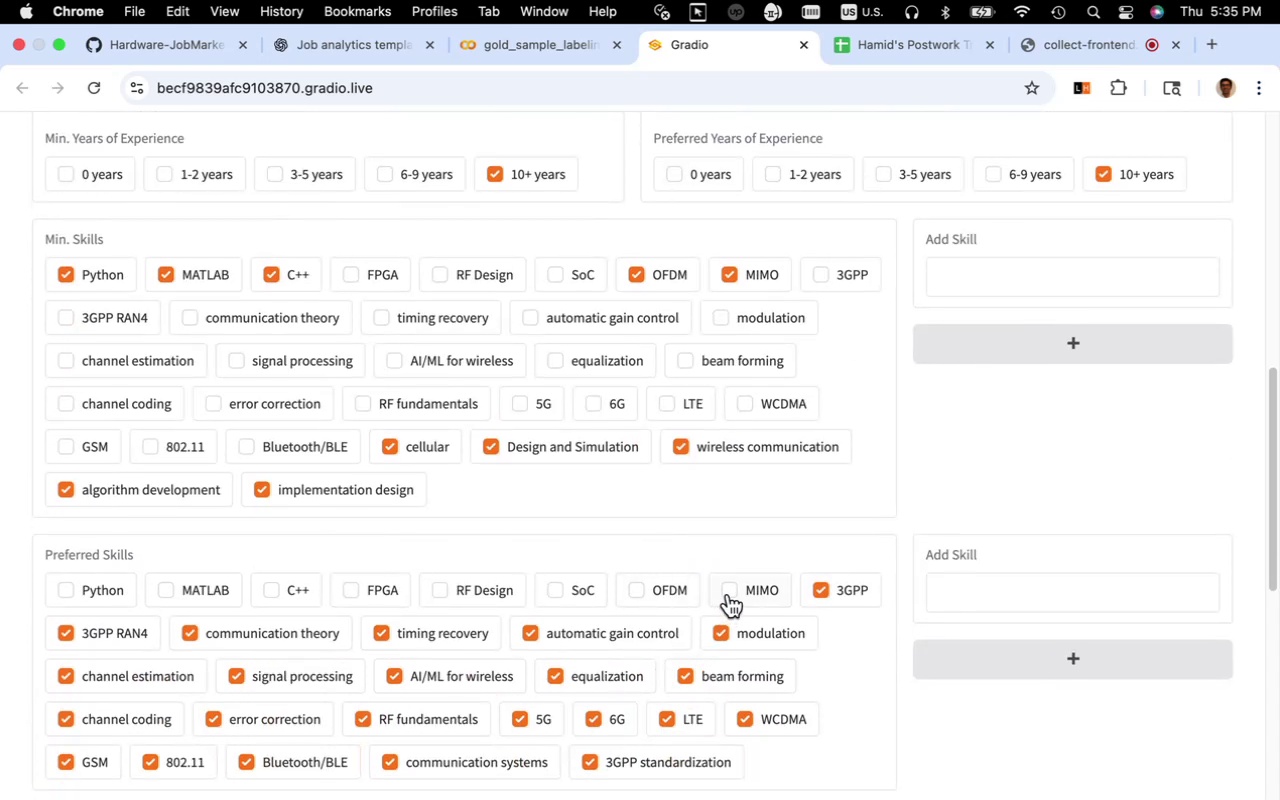 
left_click([729, 590])
 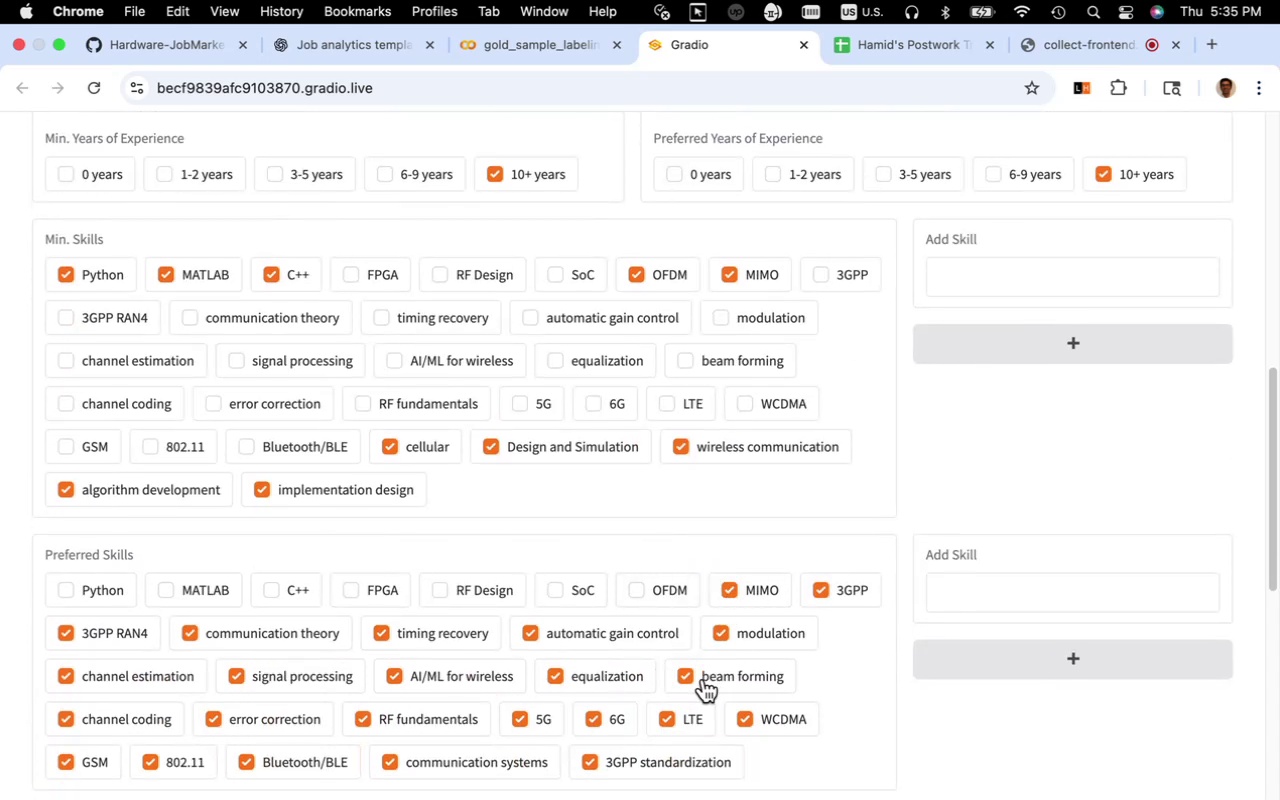 
scroll: coordinate [703, 680], scroll_direction: down, amount: 4.0
 